 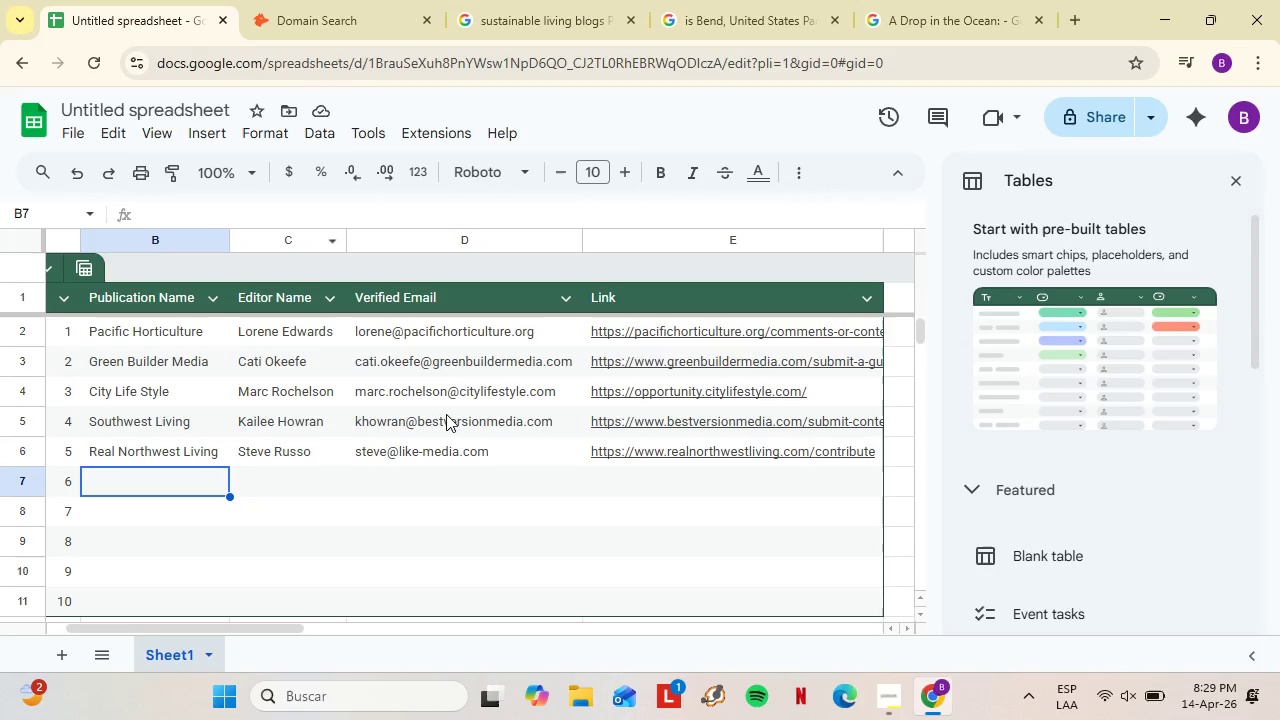 
left_click([968, 0])
 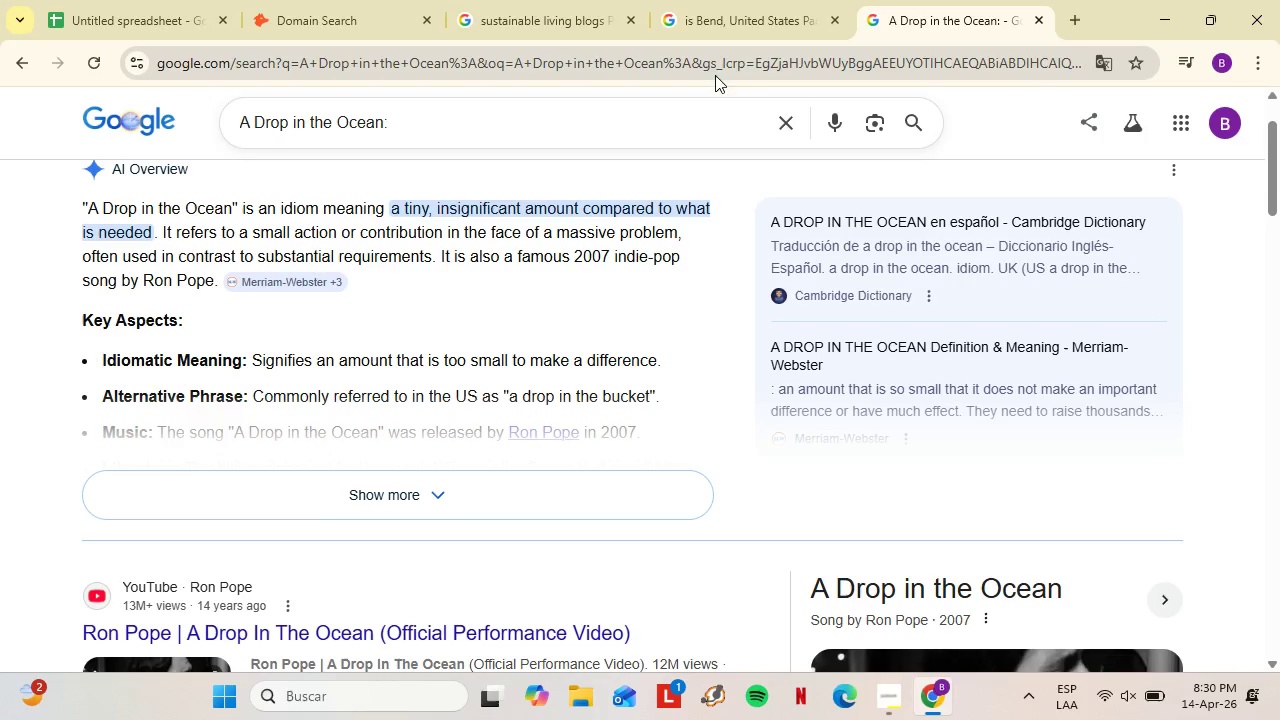 
left_click([711, 68])
 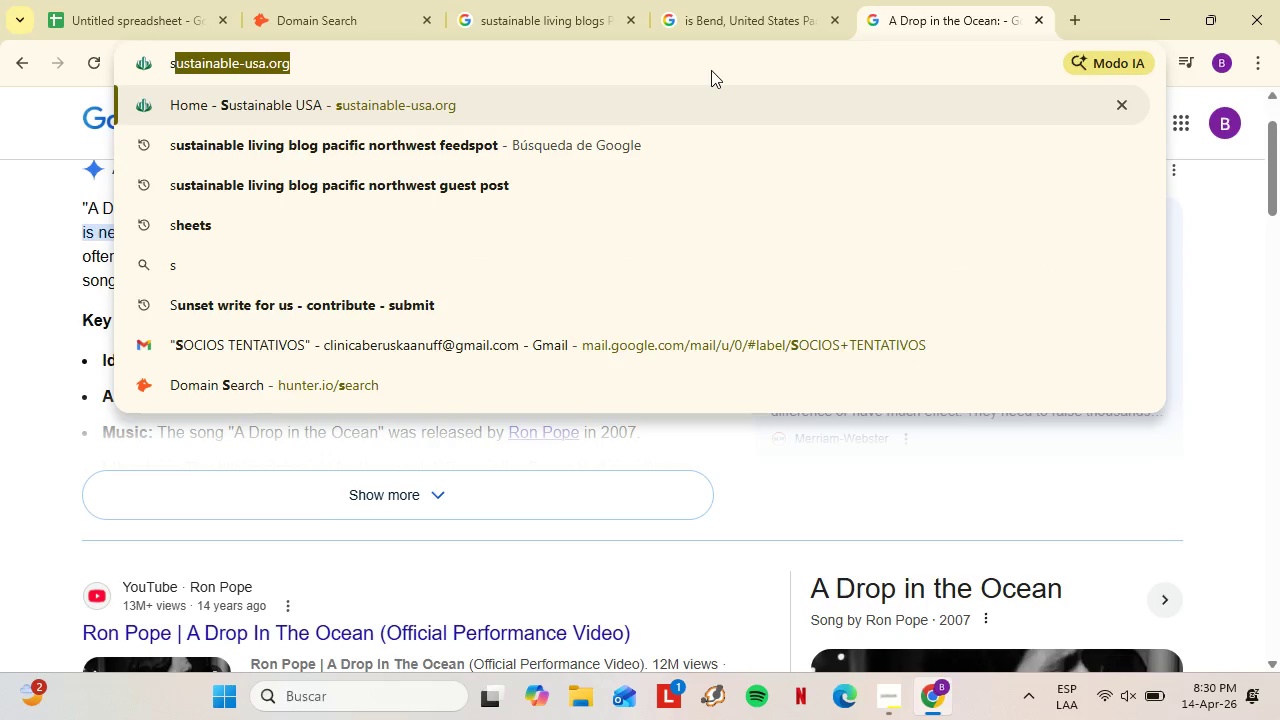 
type(s)
key(Backspace)
type(unset)
 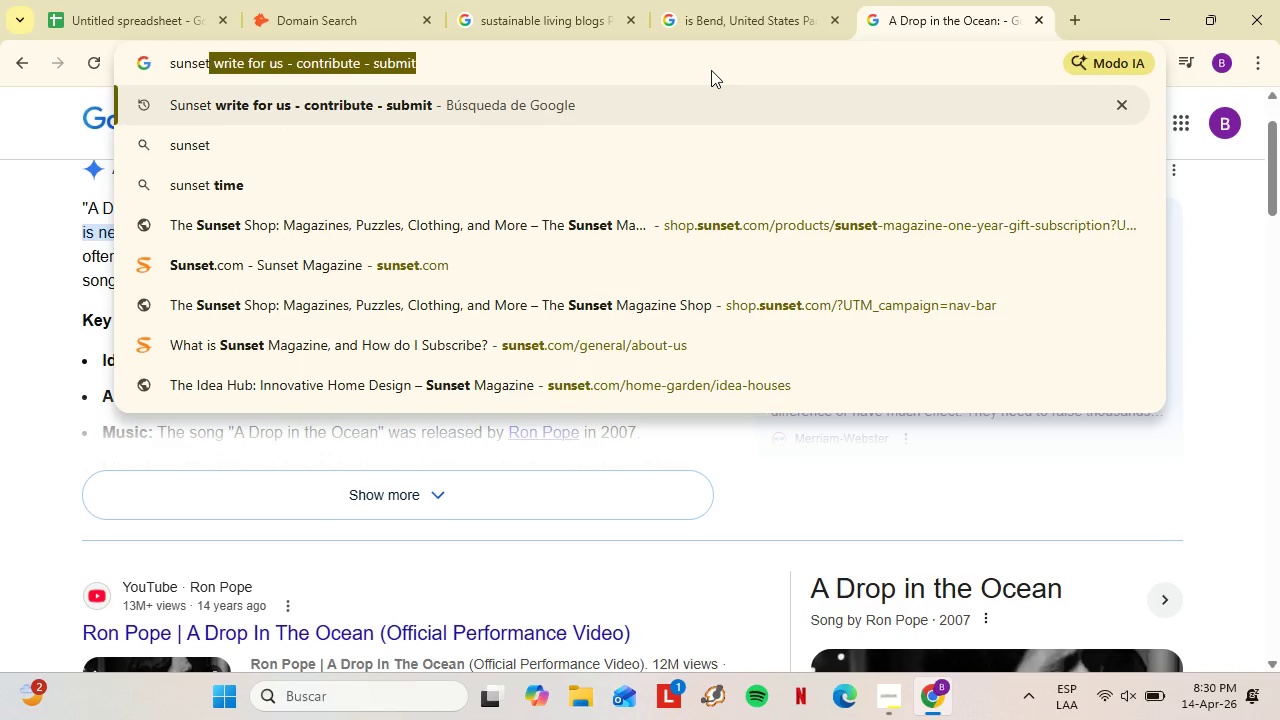 
key(ArrowDown)
 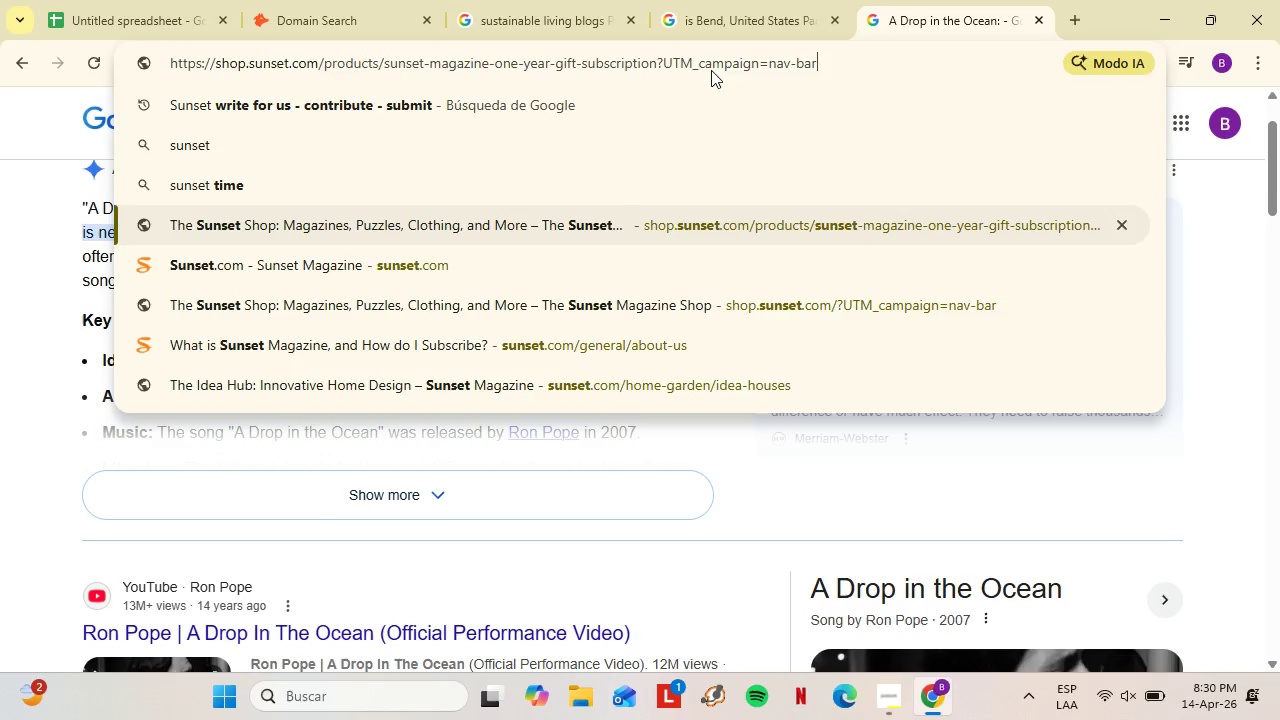 
key(ArrowDown)
 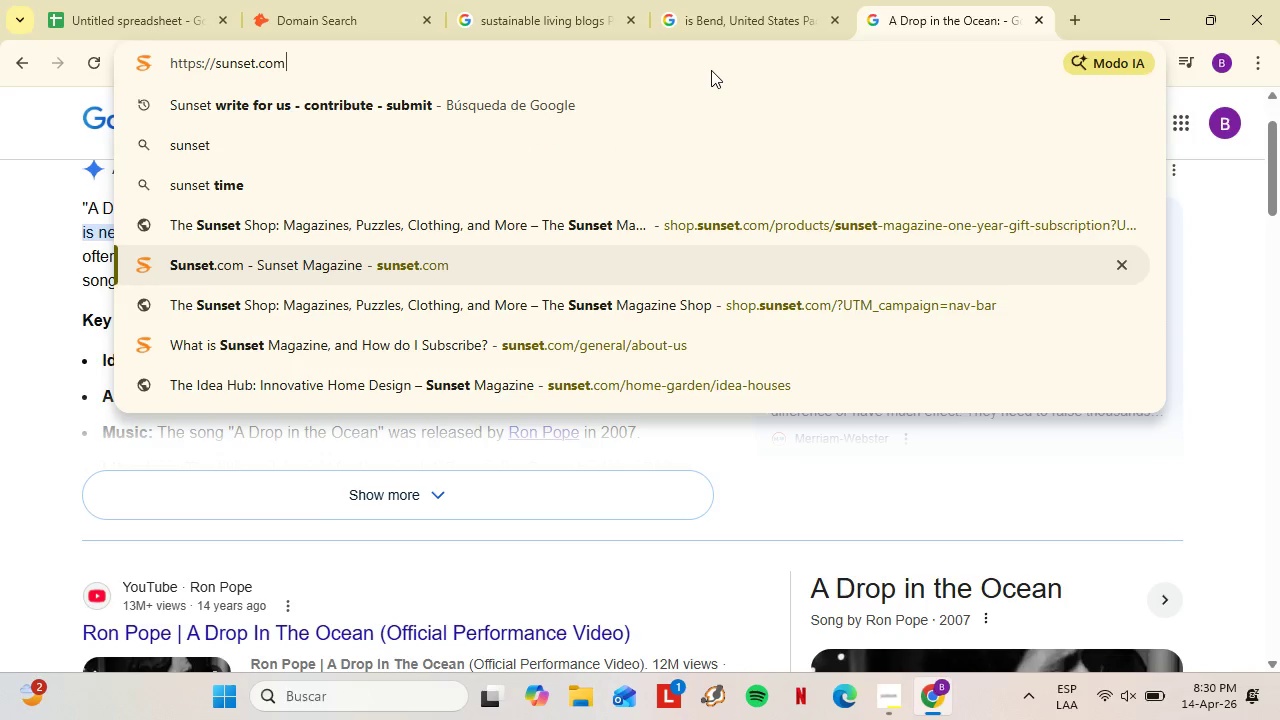 
key(ArrowDown)
 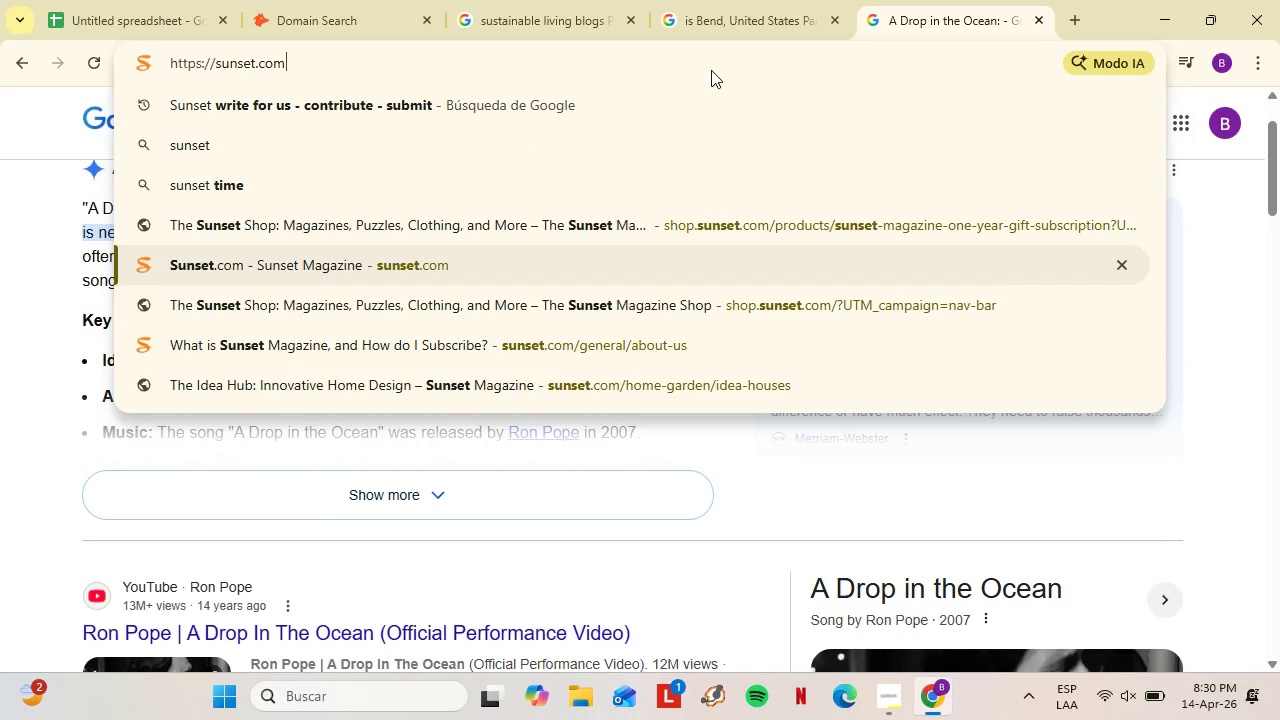 
key(ArrowDown)
 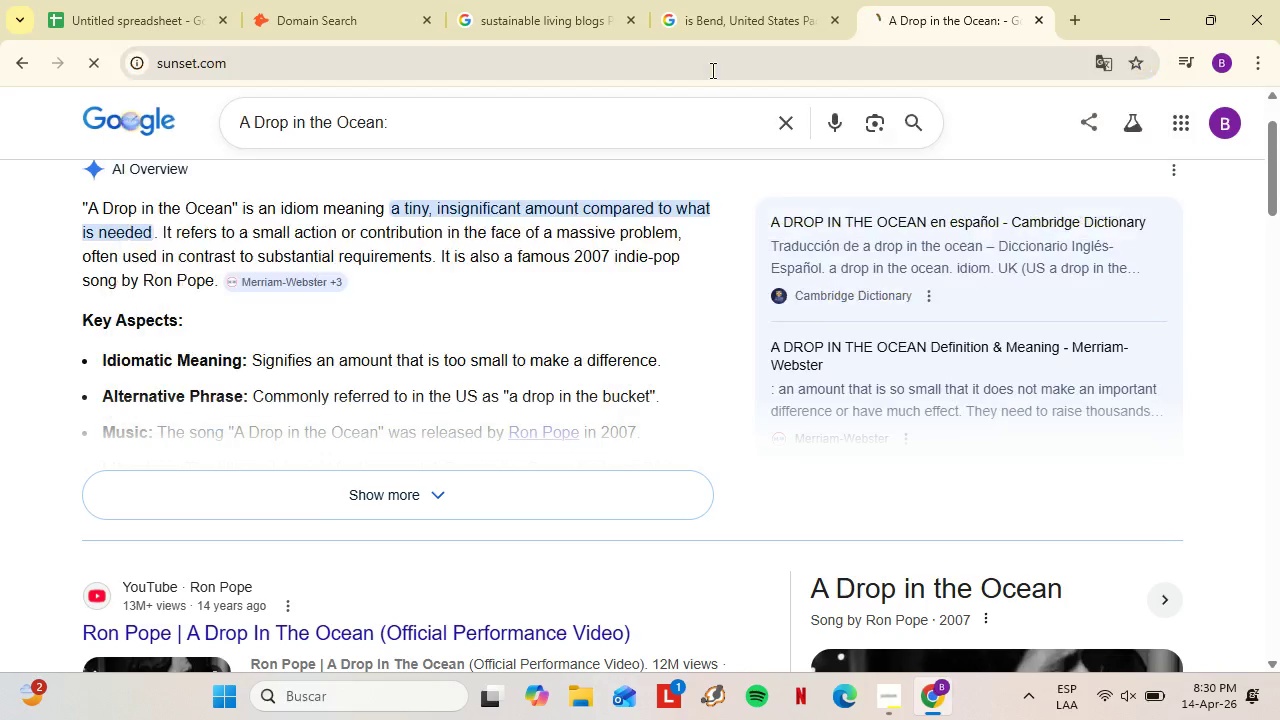 
key(Enter)
 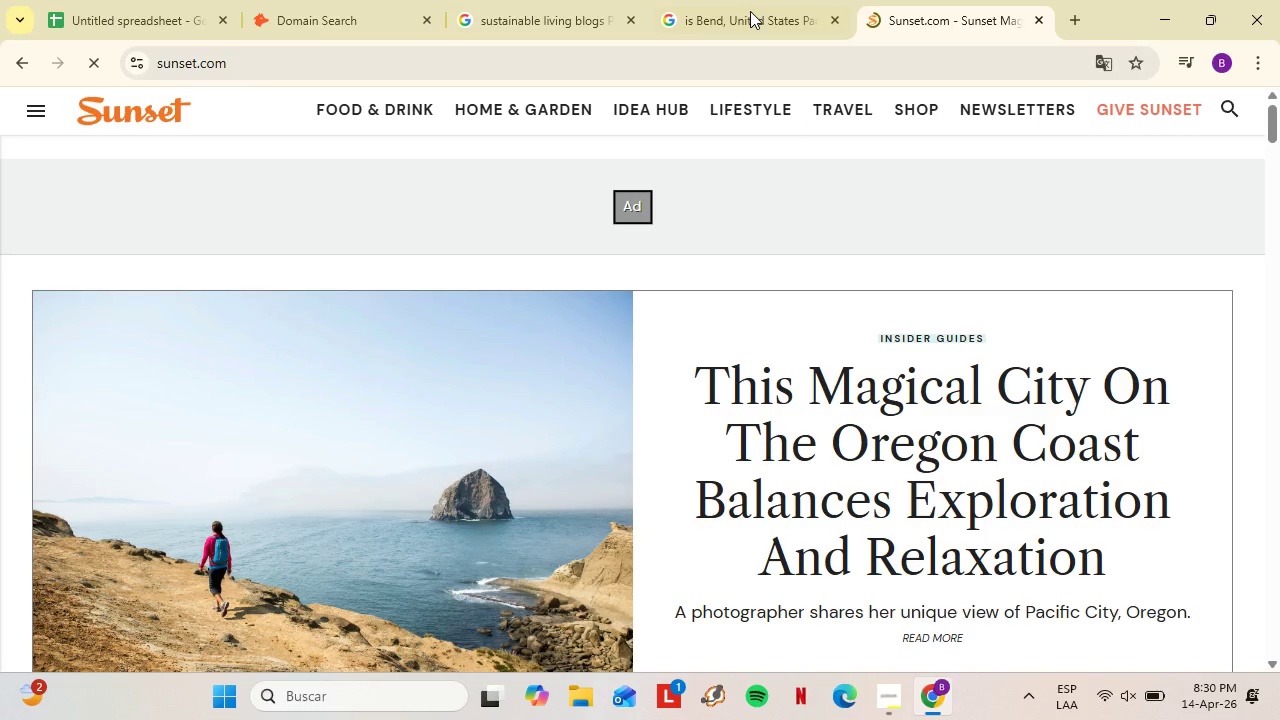 
wait(6.41)
 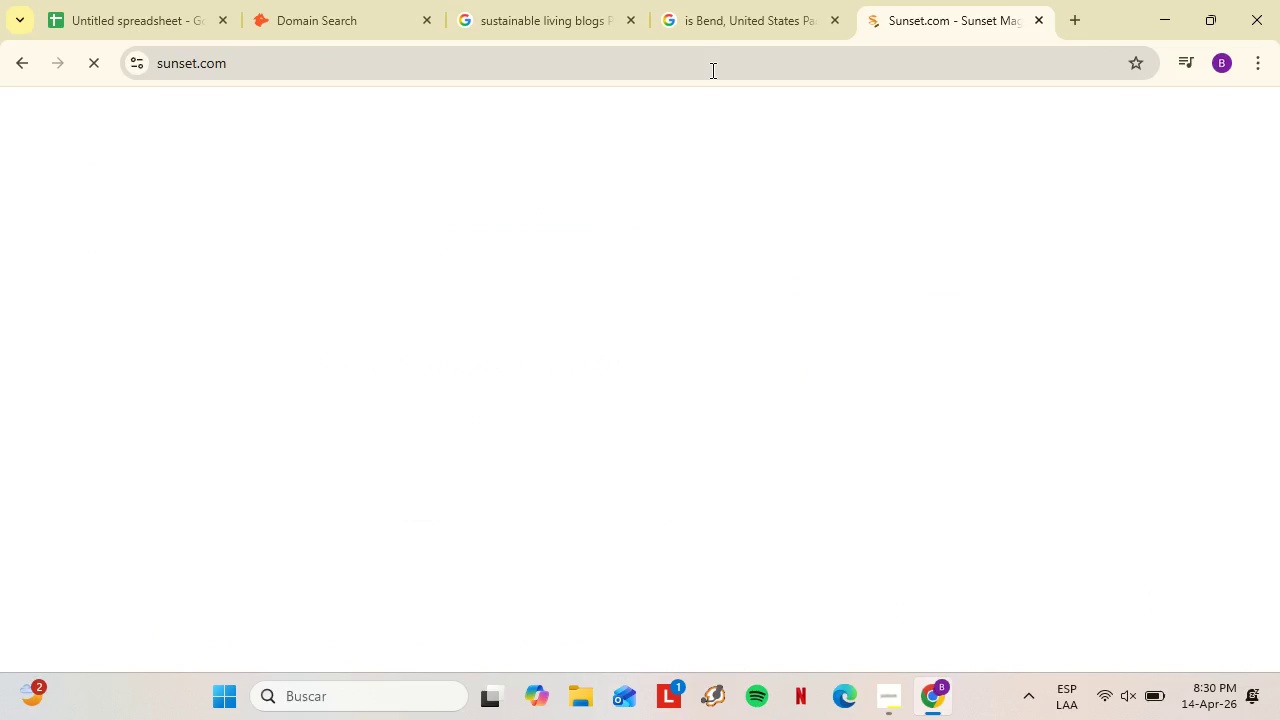 
scroll: coordinate [866, 335], scroll_direction: down, amount: 5.0
 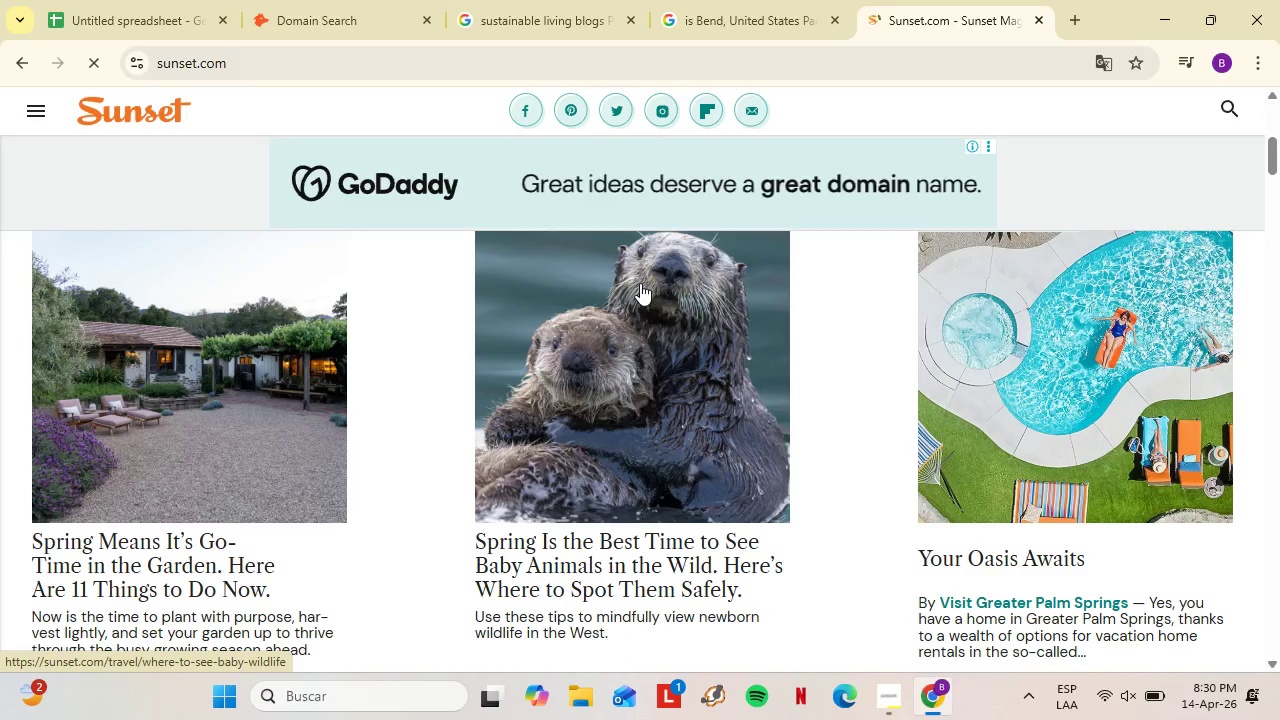 
wait(6.74)
 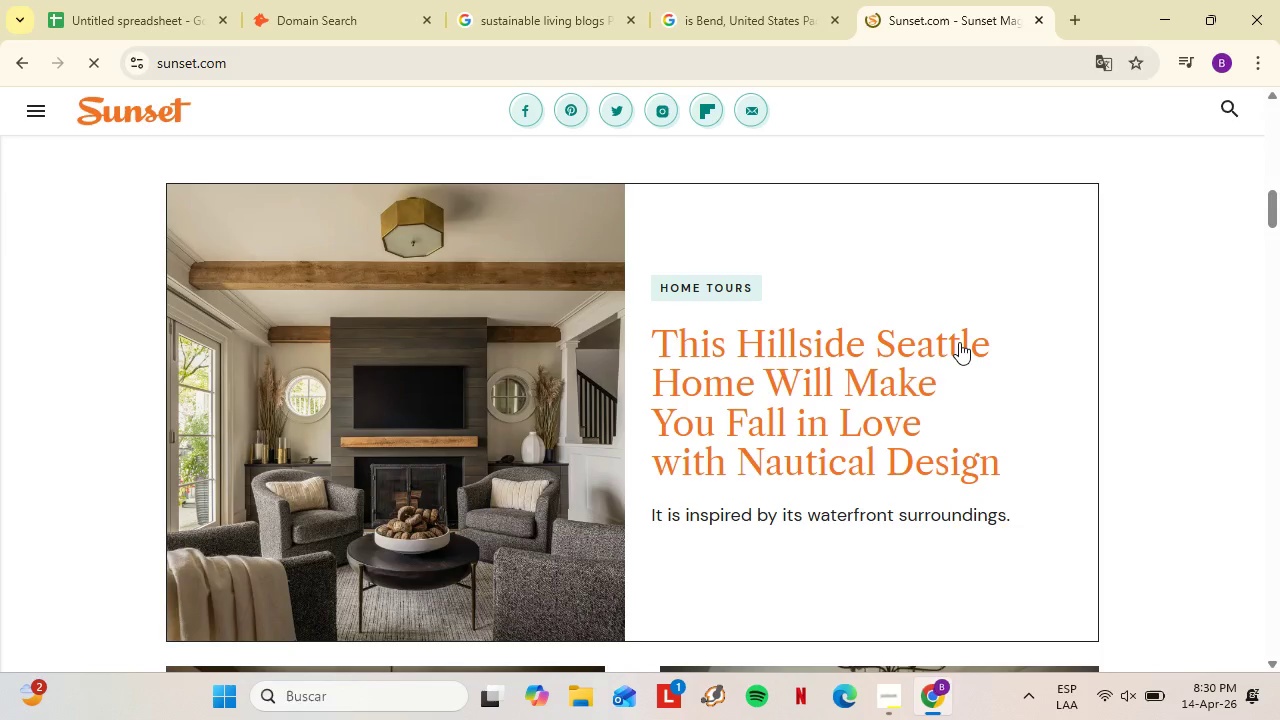 
left_click([201, 63])
 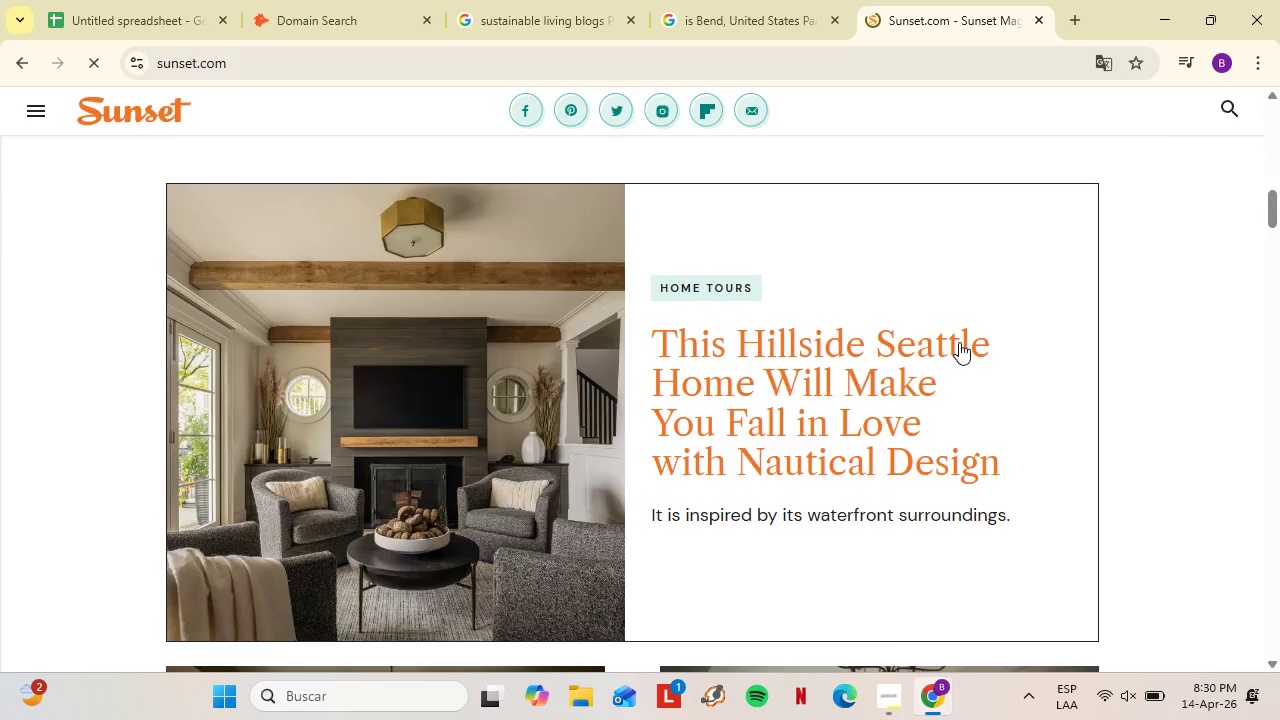 
right_click([201, 63])
 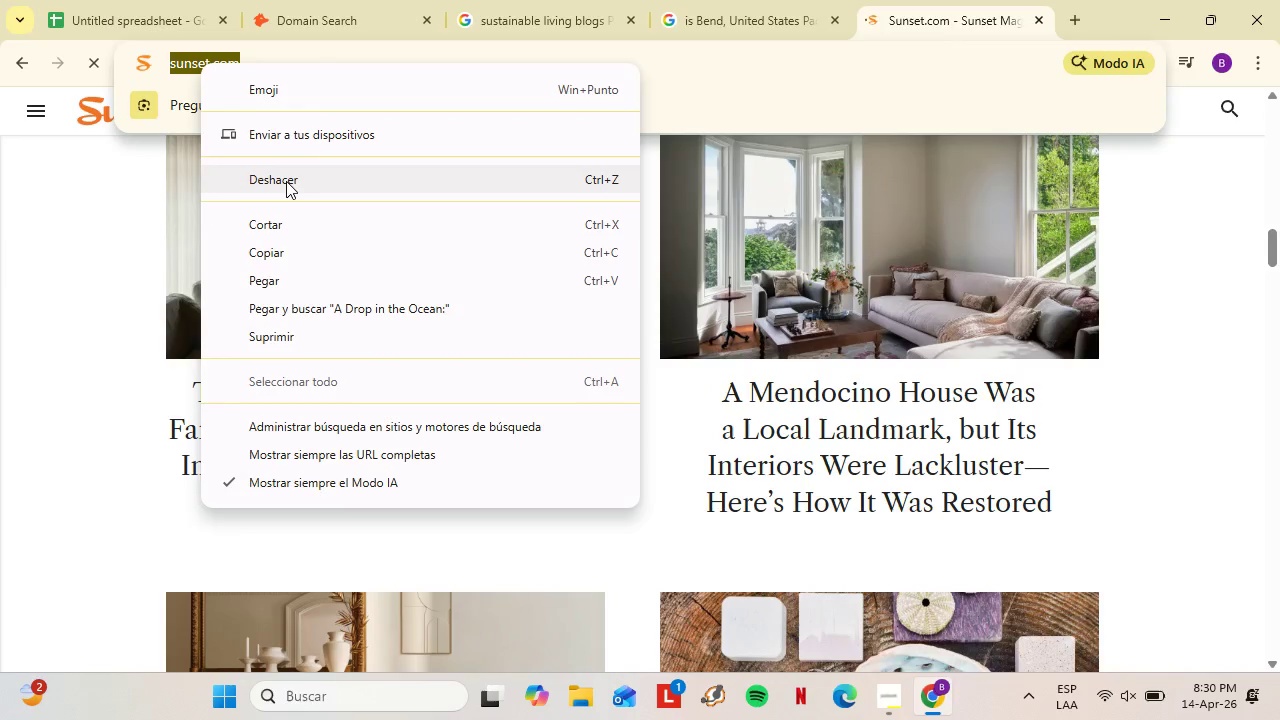 
scroll: coordinate [950, 337], scroll_direction: down, amount: 14.0
 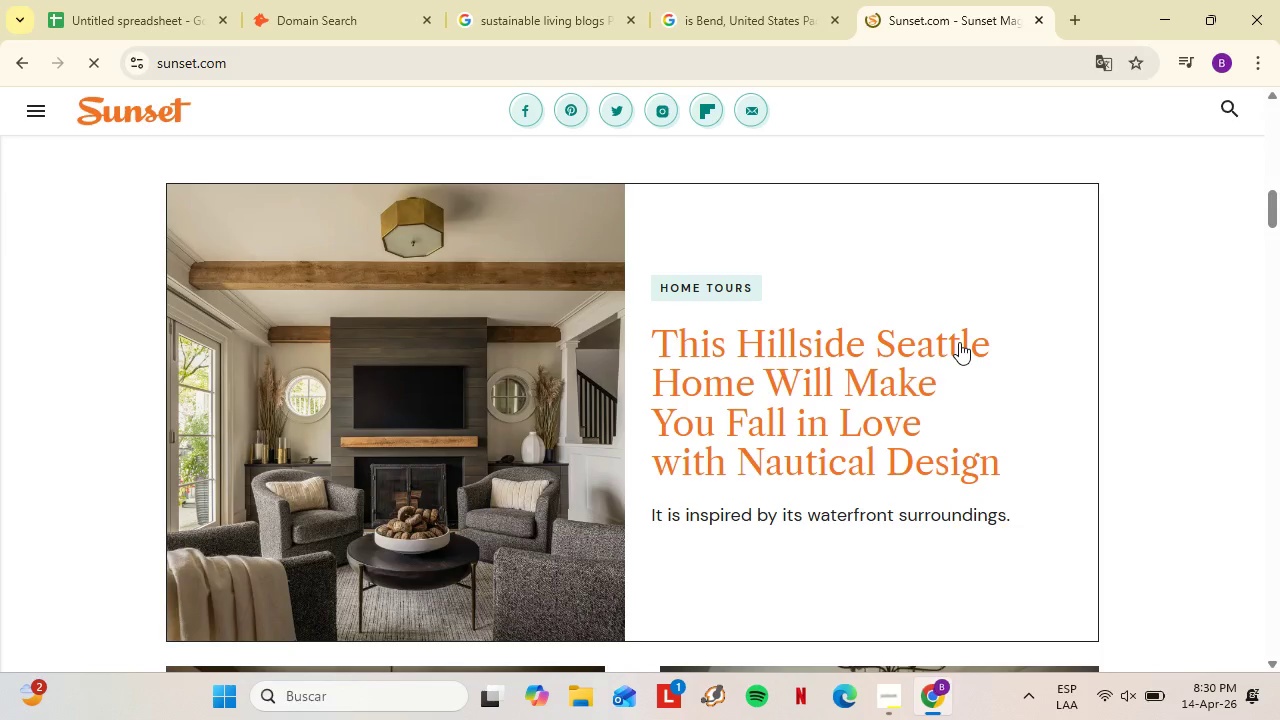 
double_click([321, 0])
 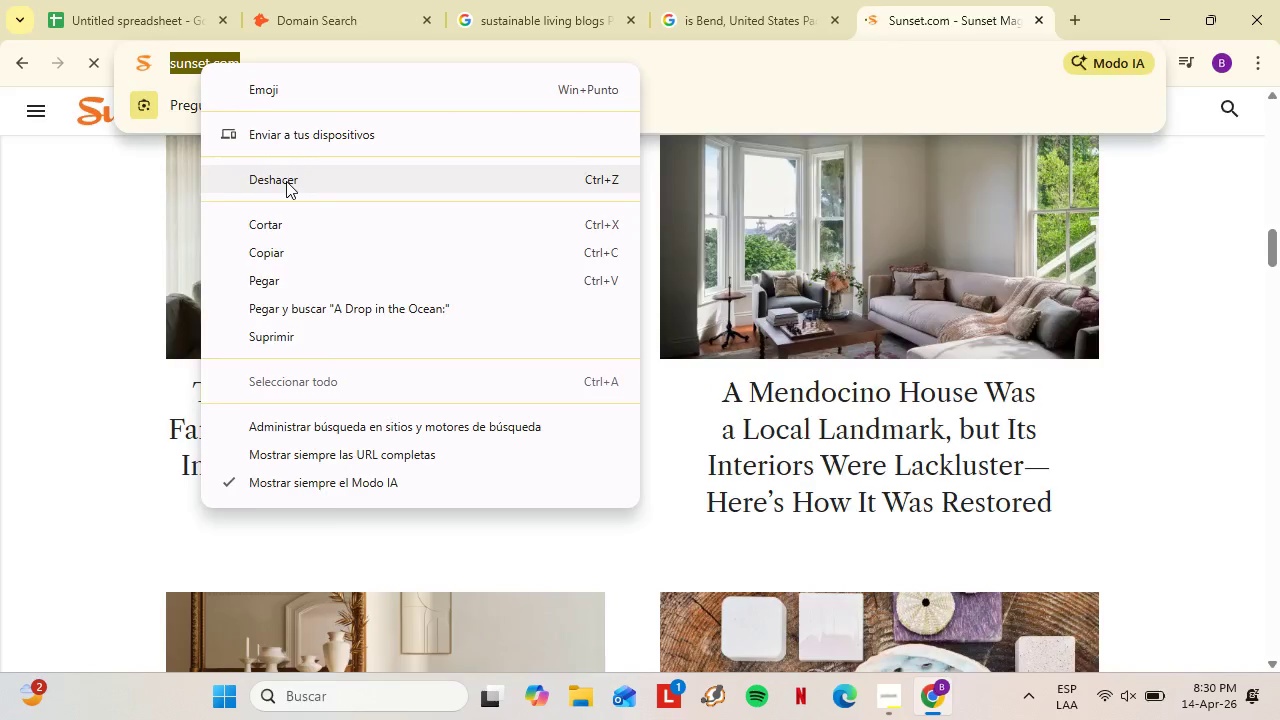 
double_click([392, 318])
 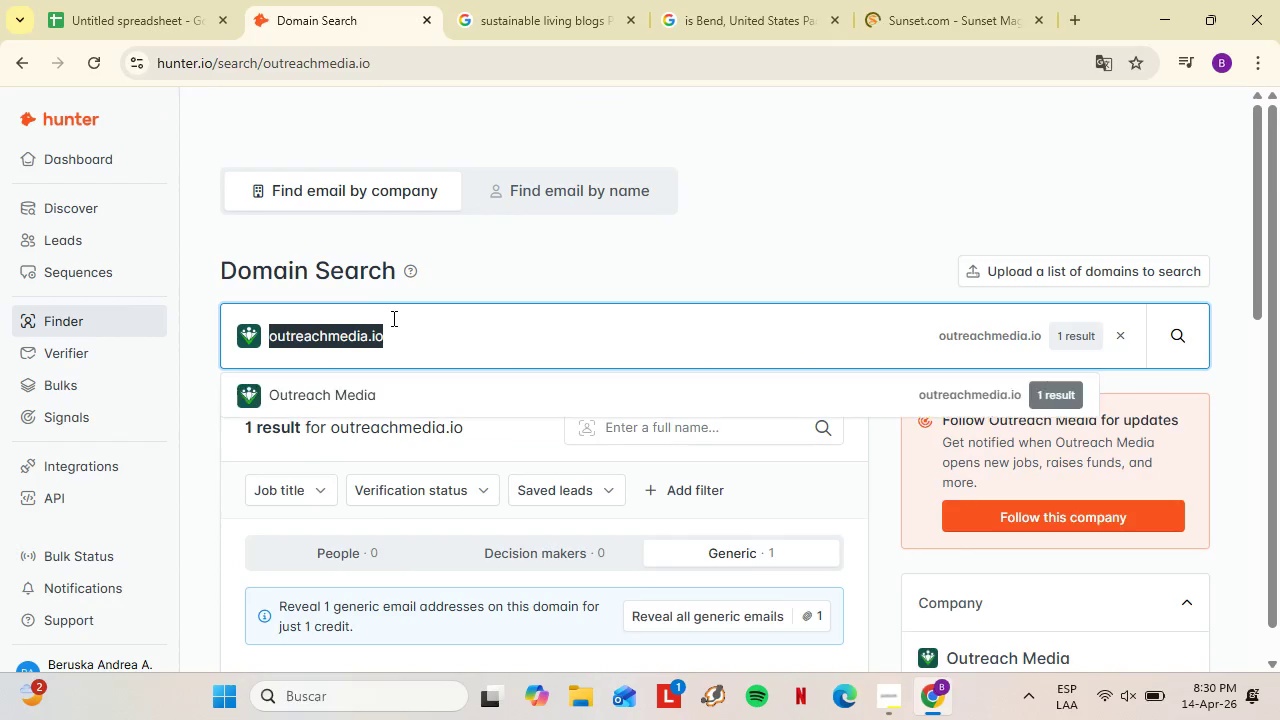 
triple_click([392, 318])
 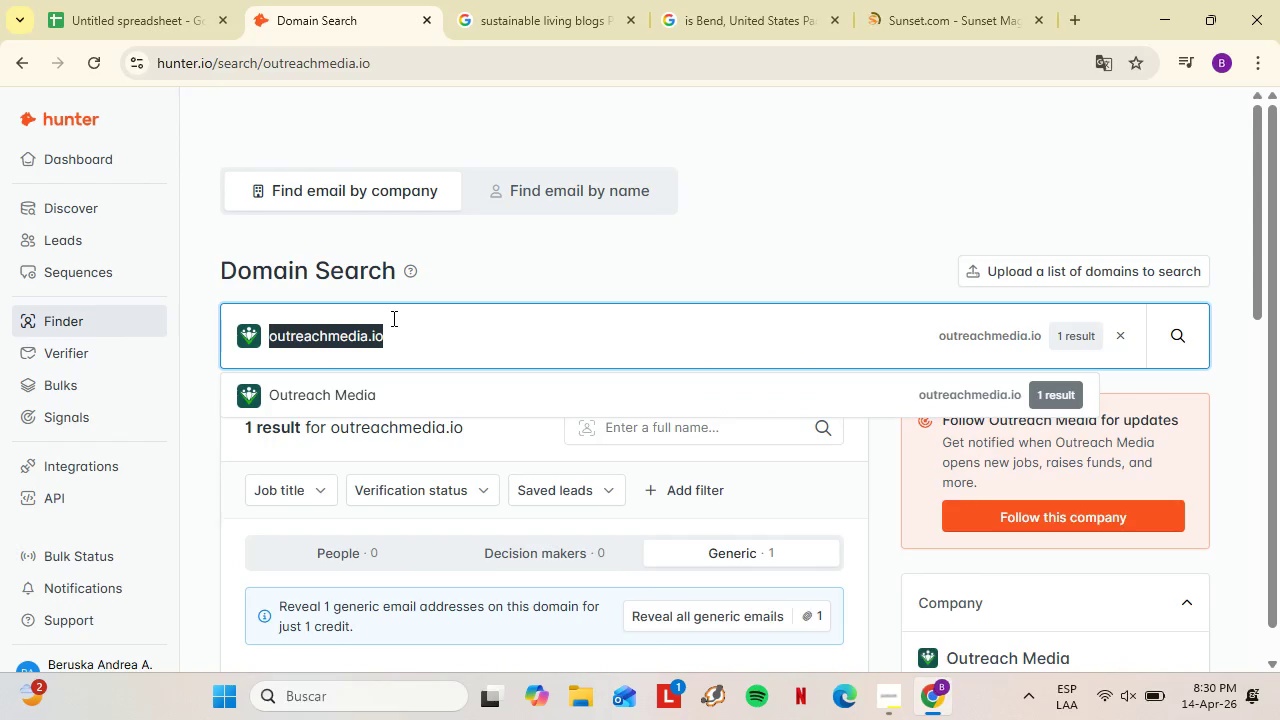 
triple_click([392, 318])
 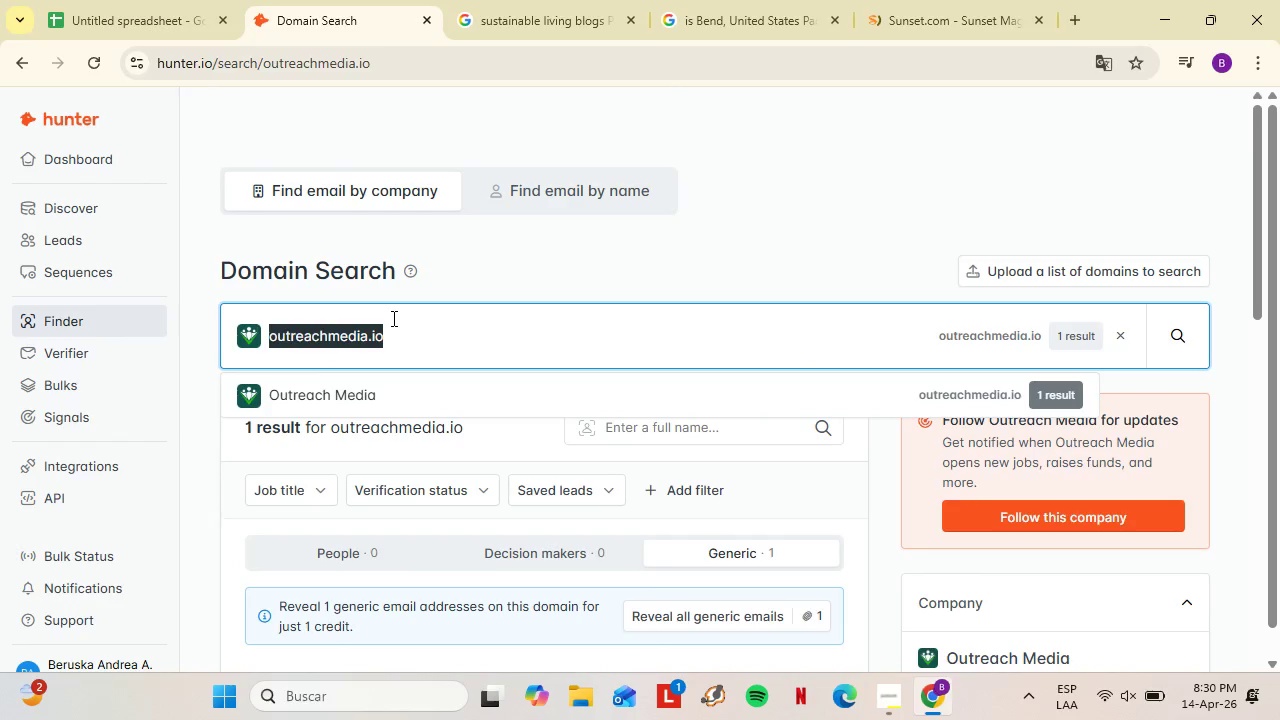 
key(Control+V)
 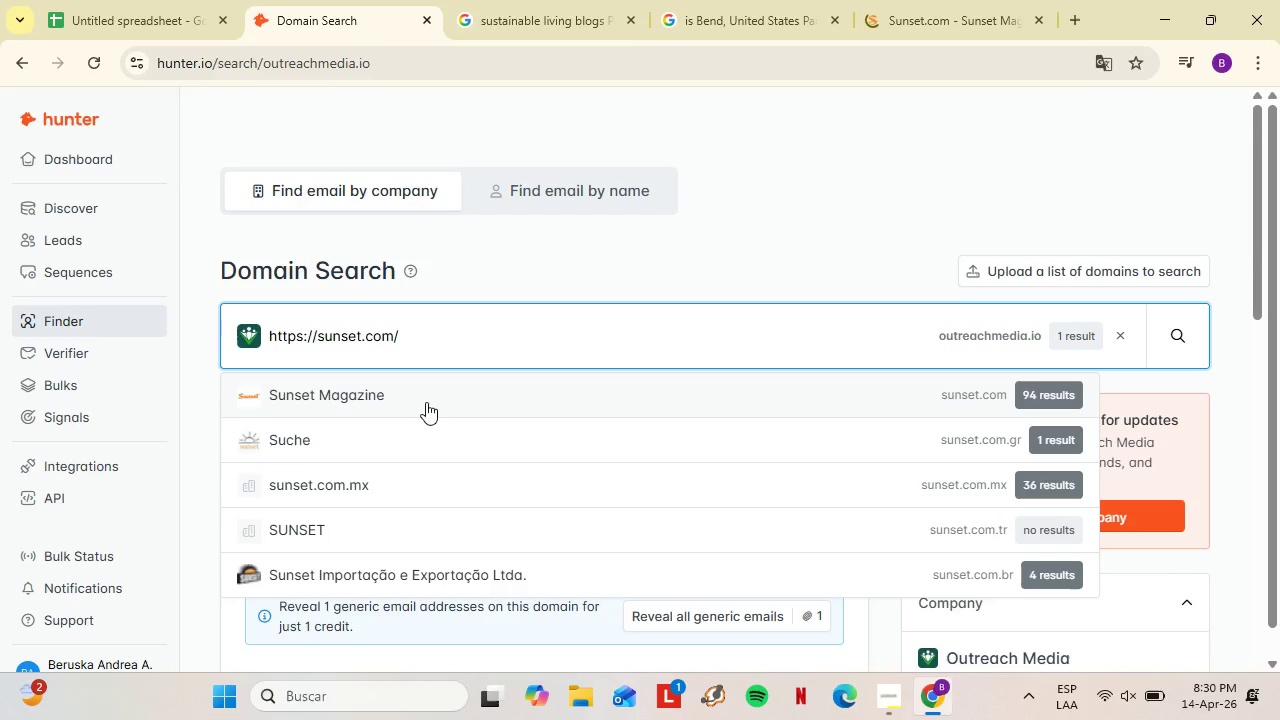 
scroll: coordinate [364, 226], scroll_direction: up, amount: 2.0
 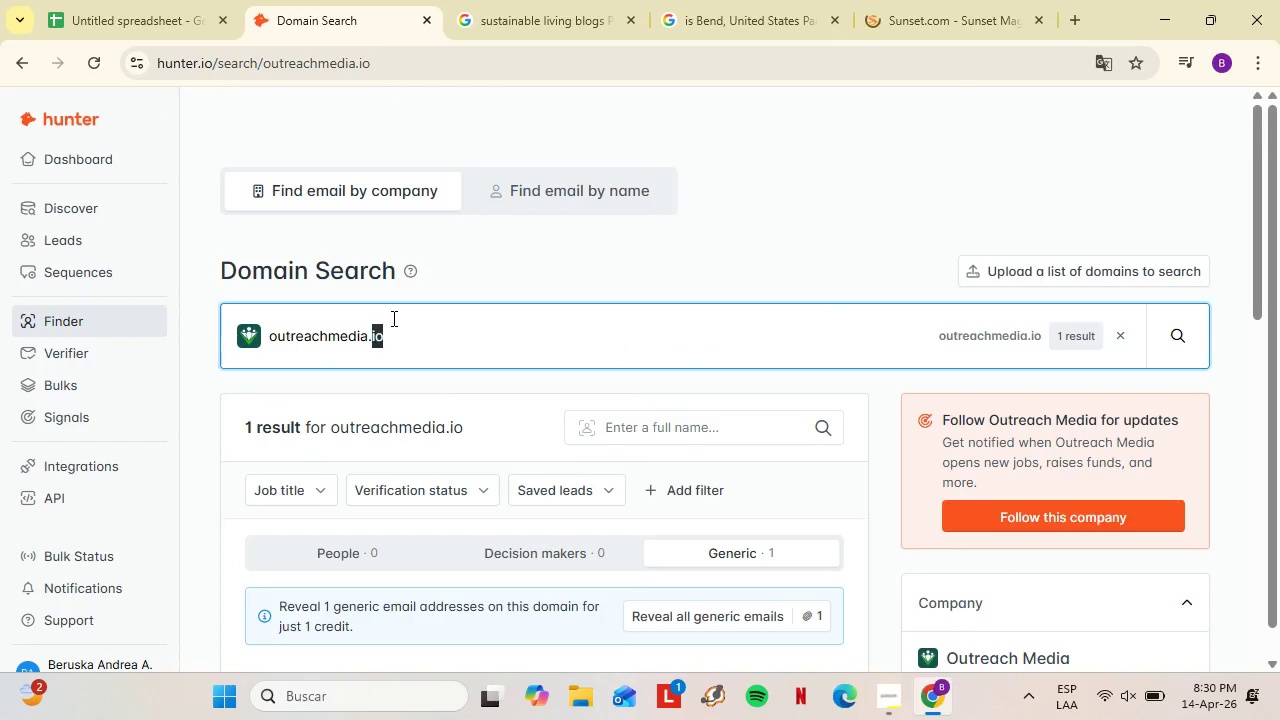 
left_click([417, 399])
 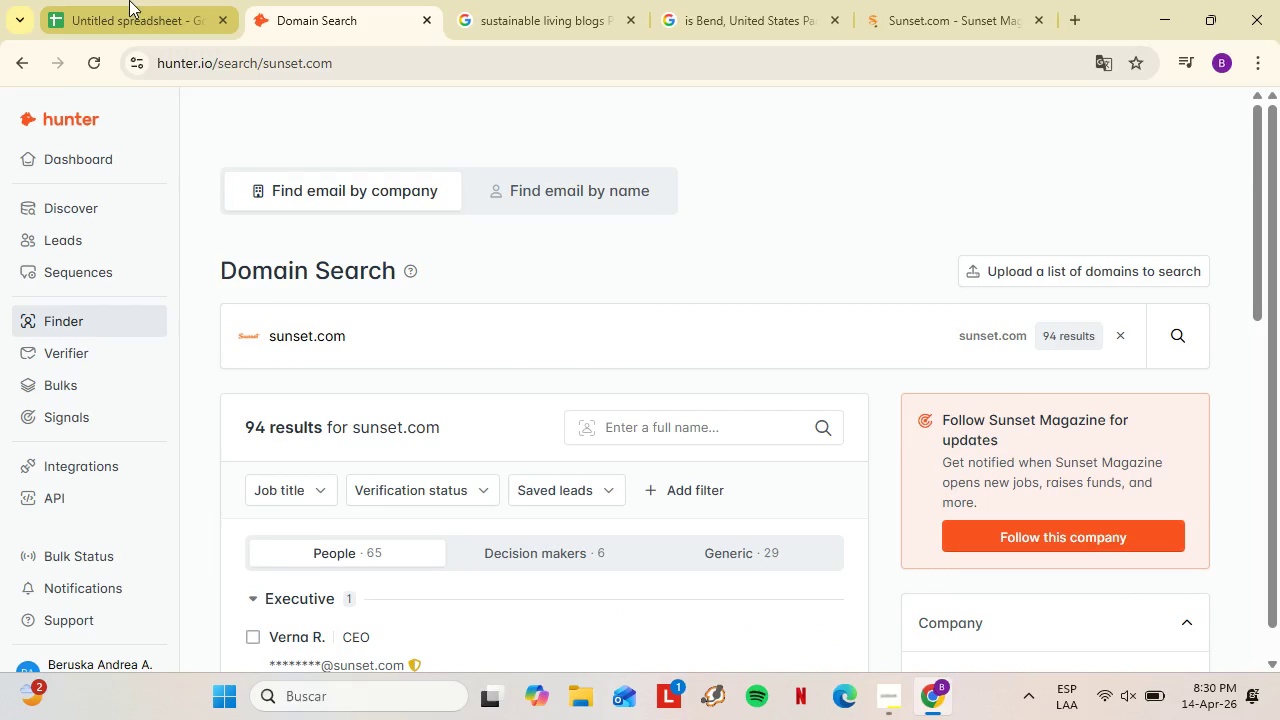 
left_click([130, 0])
 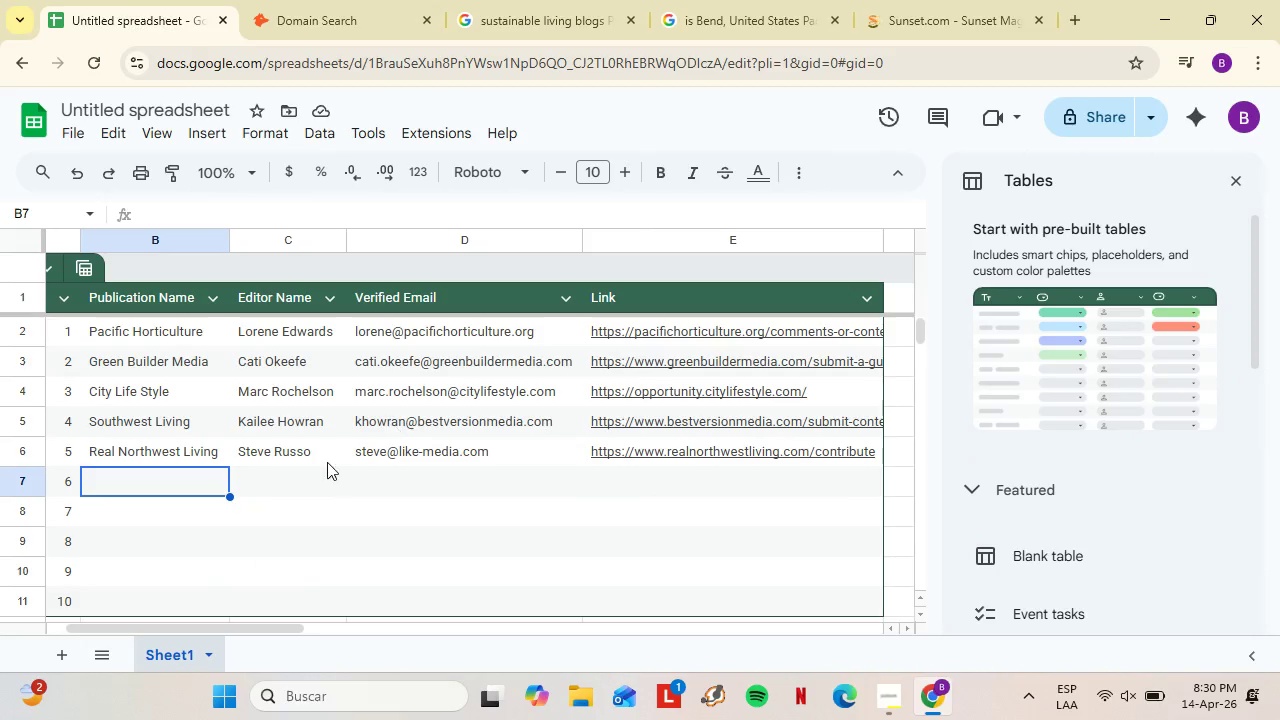 
wait(5.77)
 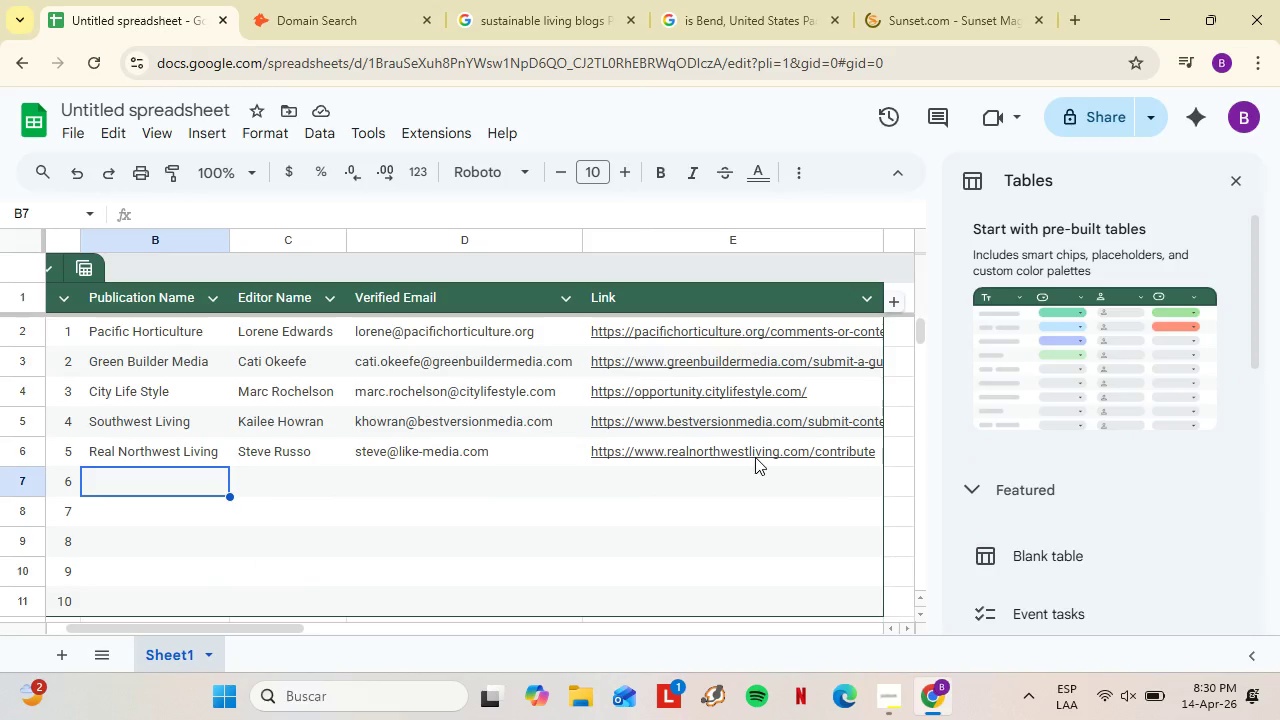 
left_click([893, 0])
 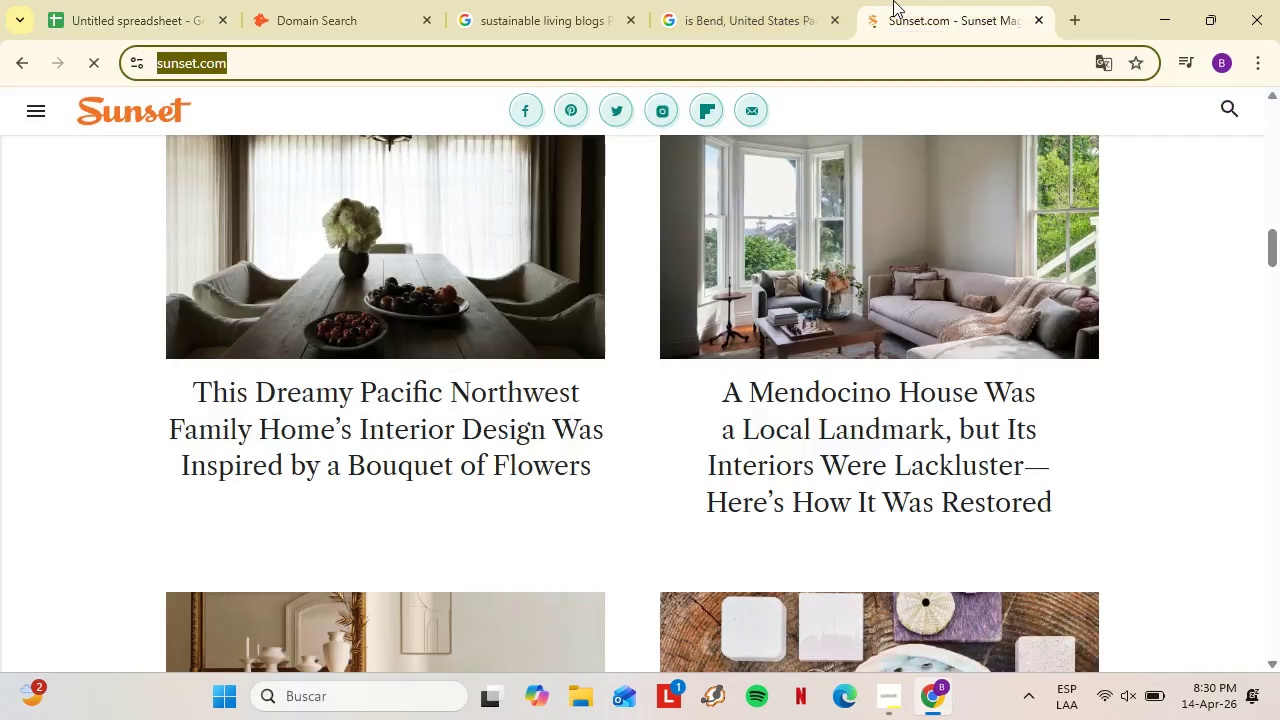 
scroll: coordinate [671, 463], scroll_direction: up, amount: 16.0
 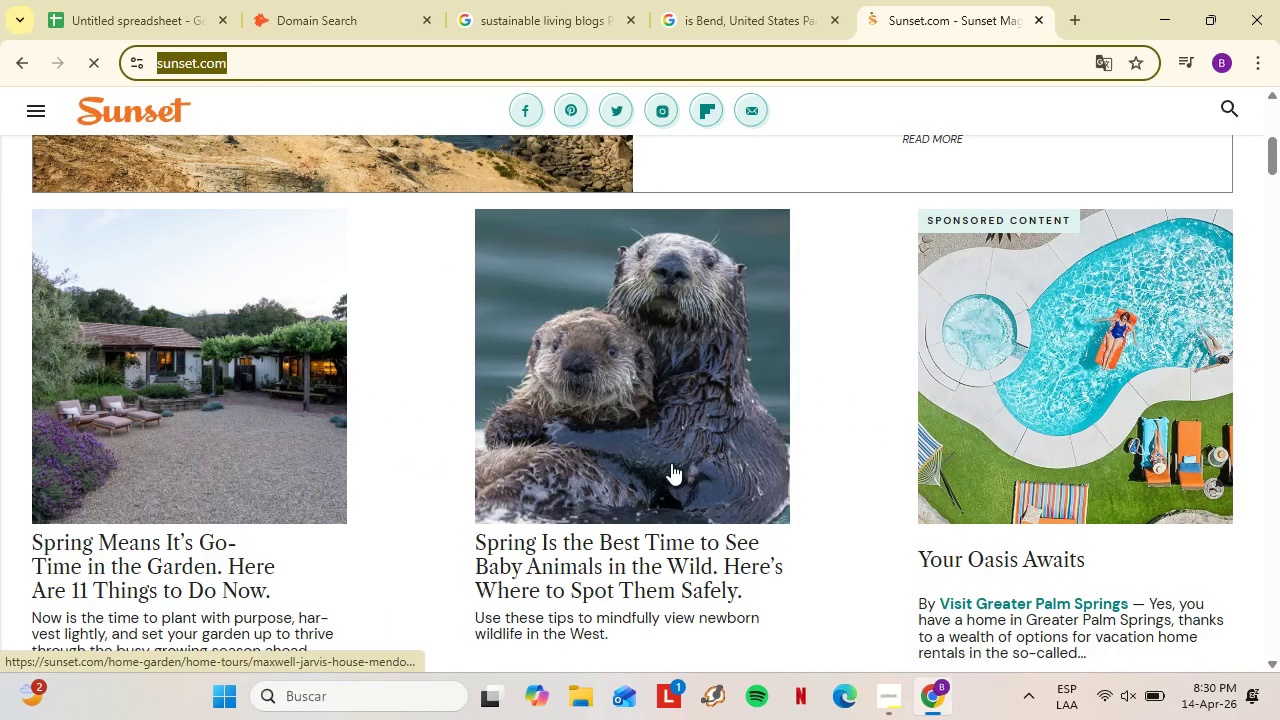 
mouse_move([671, 436])
 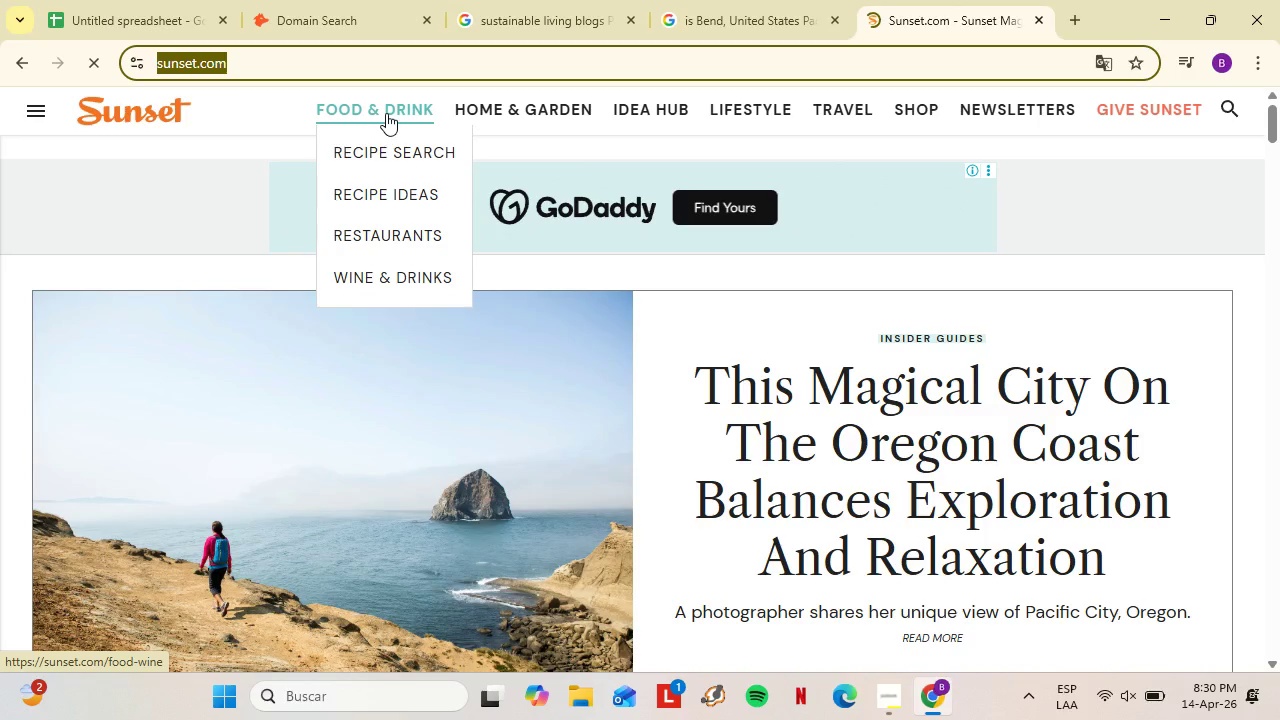 
scroll: coordinate [670, 459], scroll_direction: up, amount: 9.0
 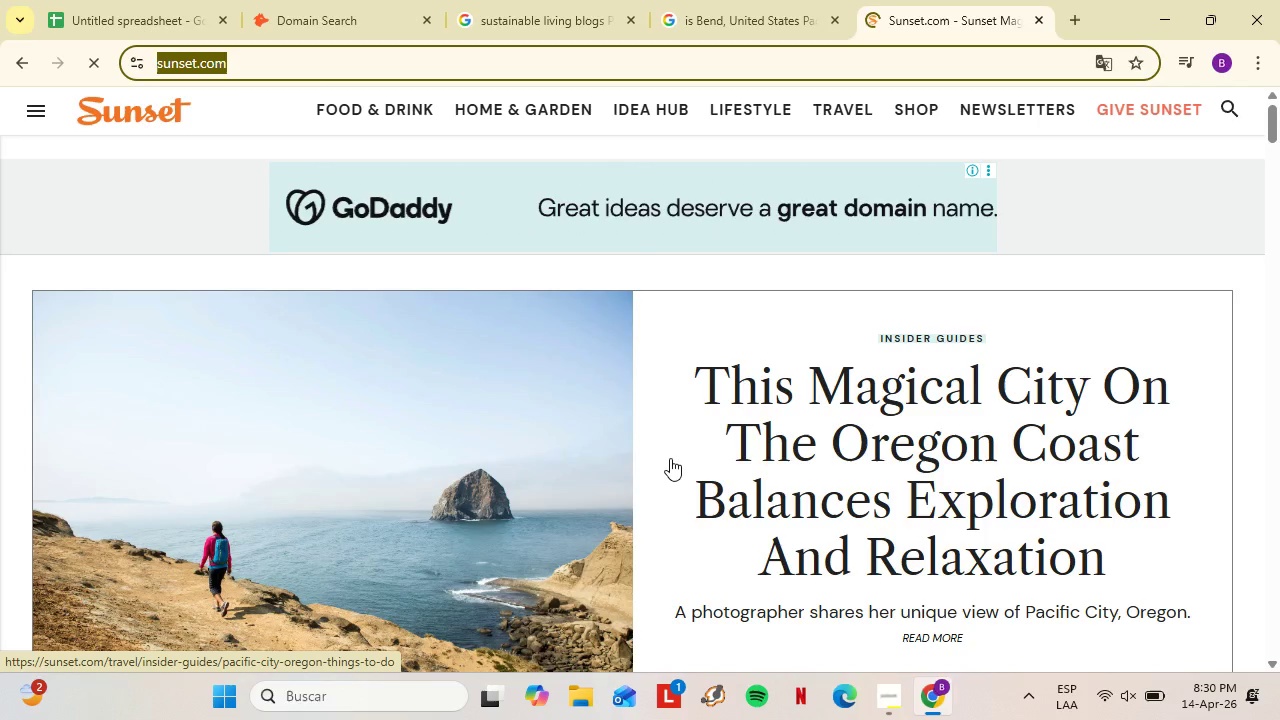 
wait(10.35)
 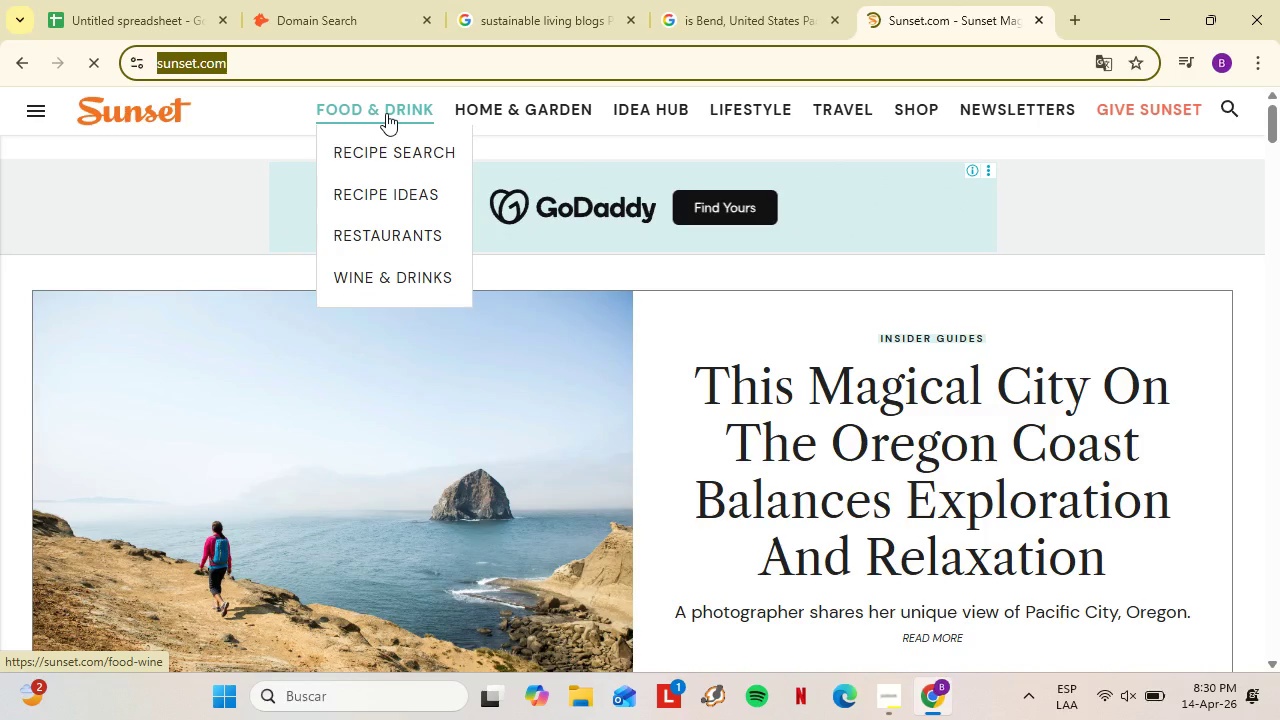 
left_click([32, 114])
 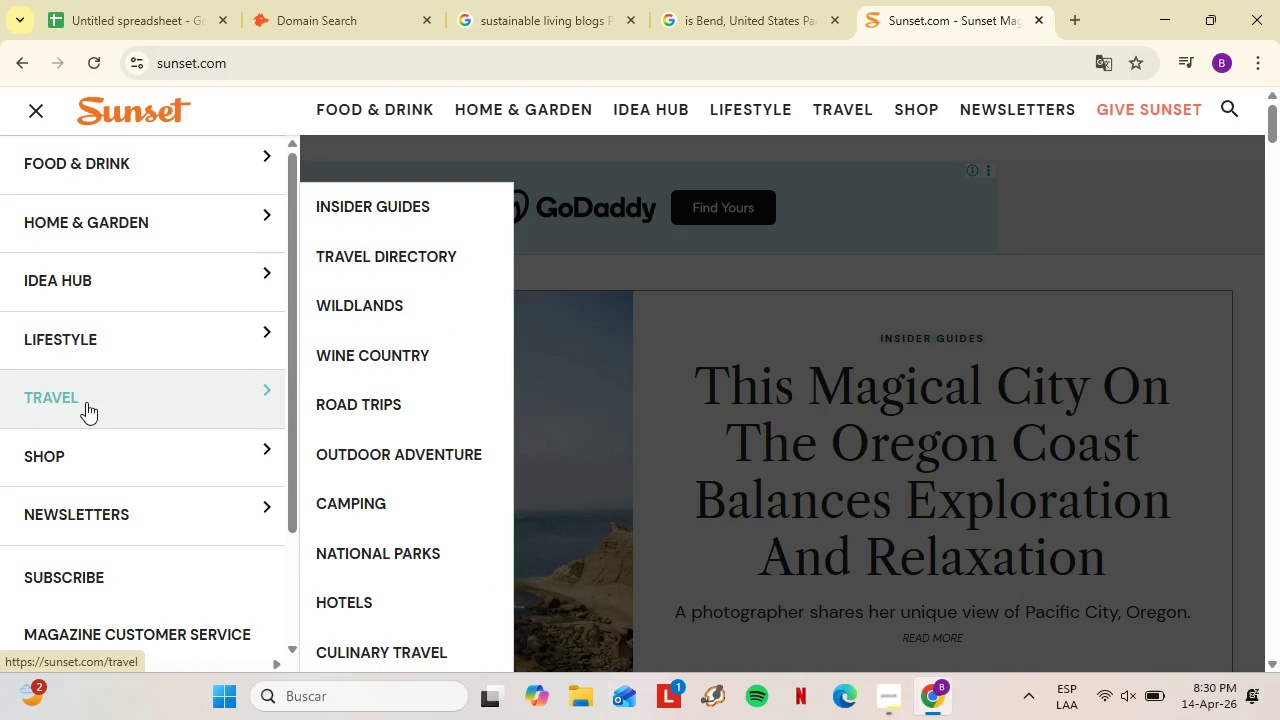 
scroll: coordinate [82, 411], scroll_direction: down, amount: 5.0
 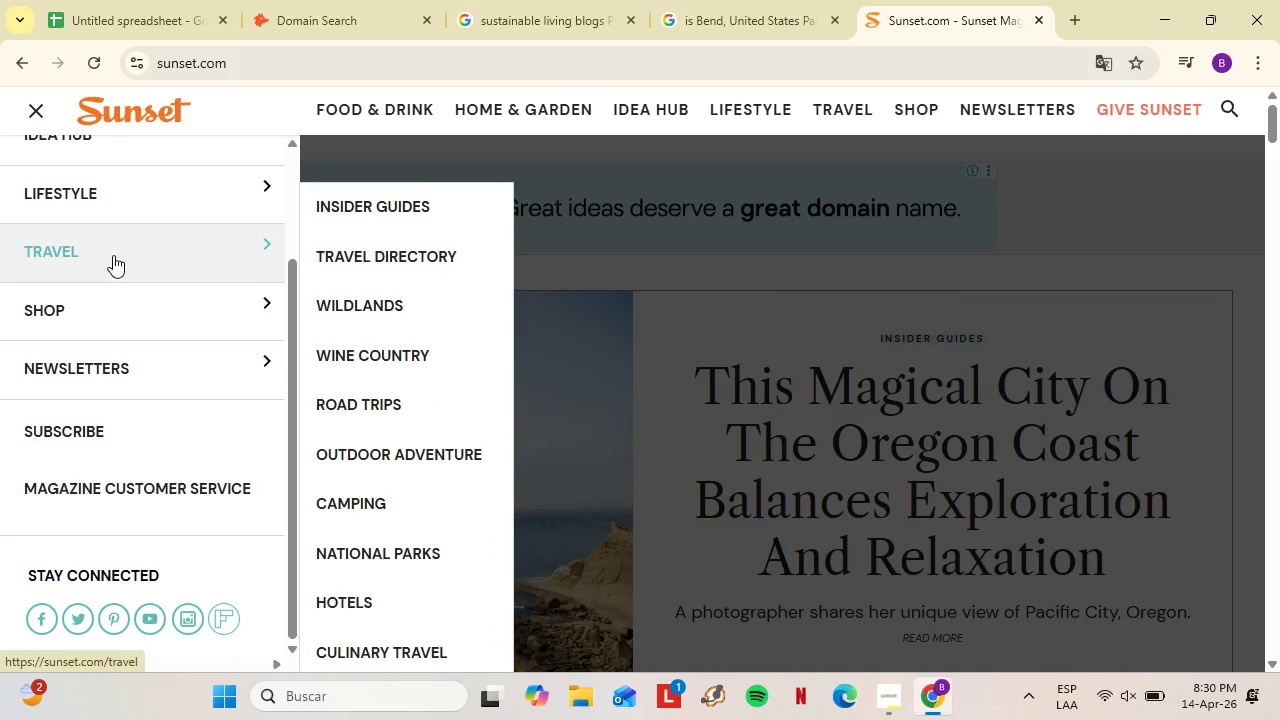 
scroll: coordinate [131, 198], scroll_direction: up, amount: 4.0
 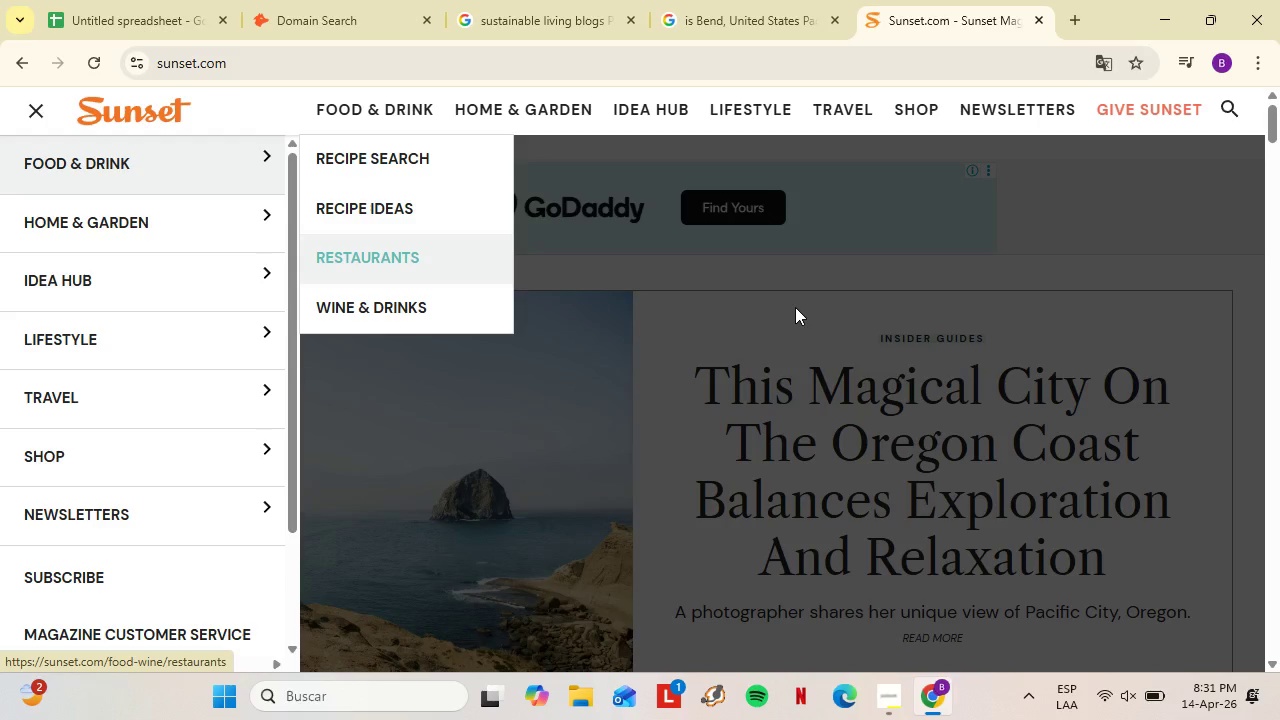 
left_click_drag(start_coordinate=[1279, 249], to_coordinate=[1279, 657])
 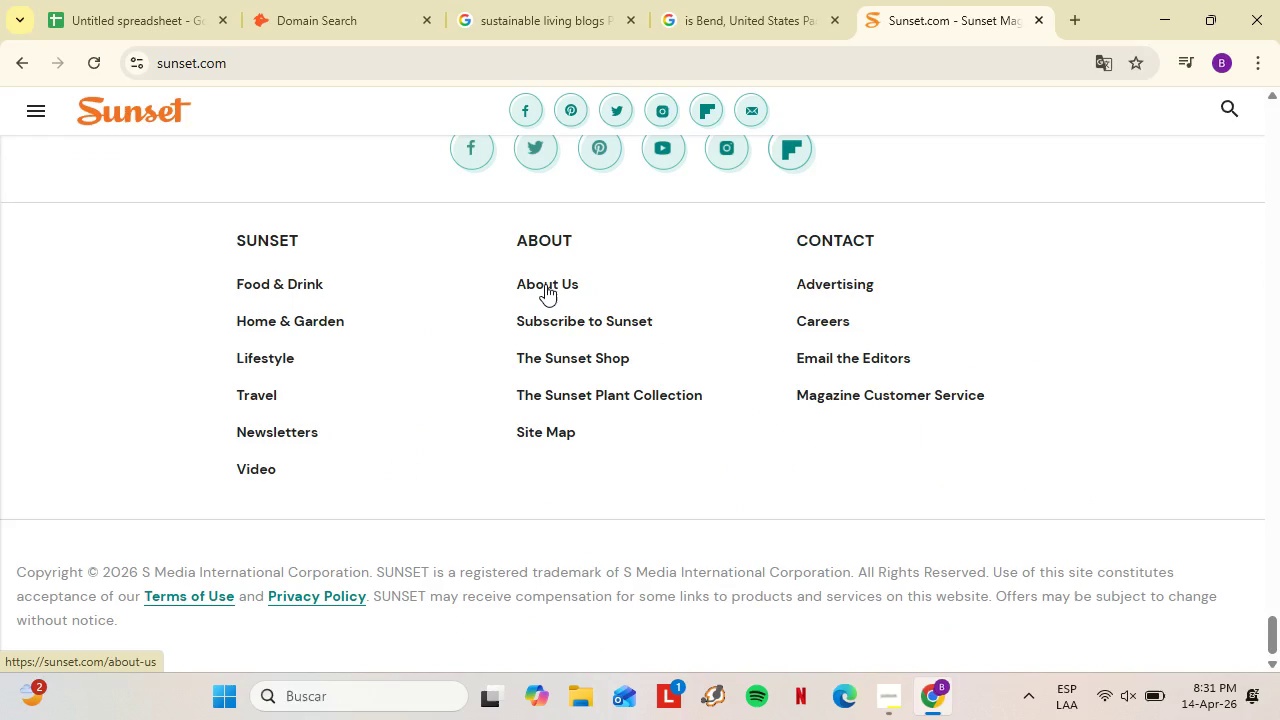 
scroll: coordinate [1134, 369], scroll_direction: down, amount: 19.0
 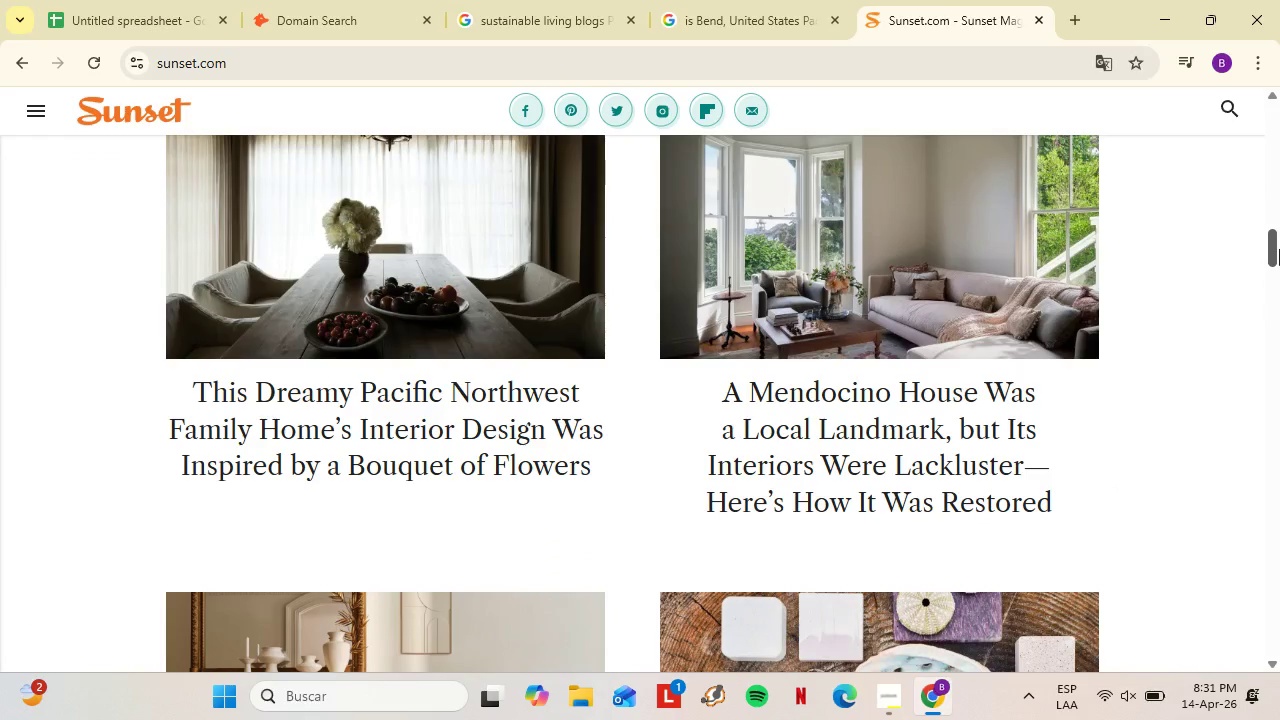 
wait(6.36)
 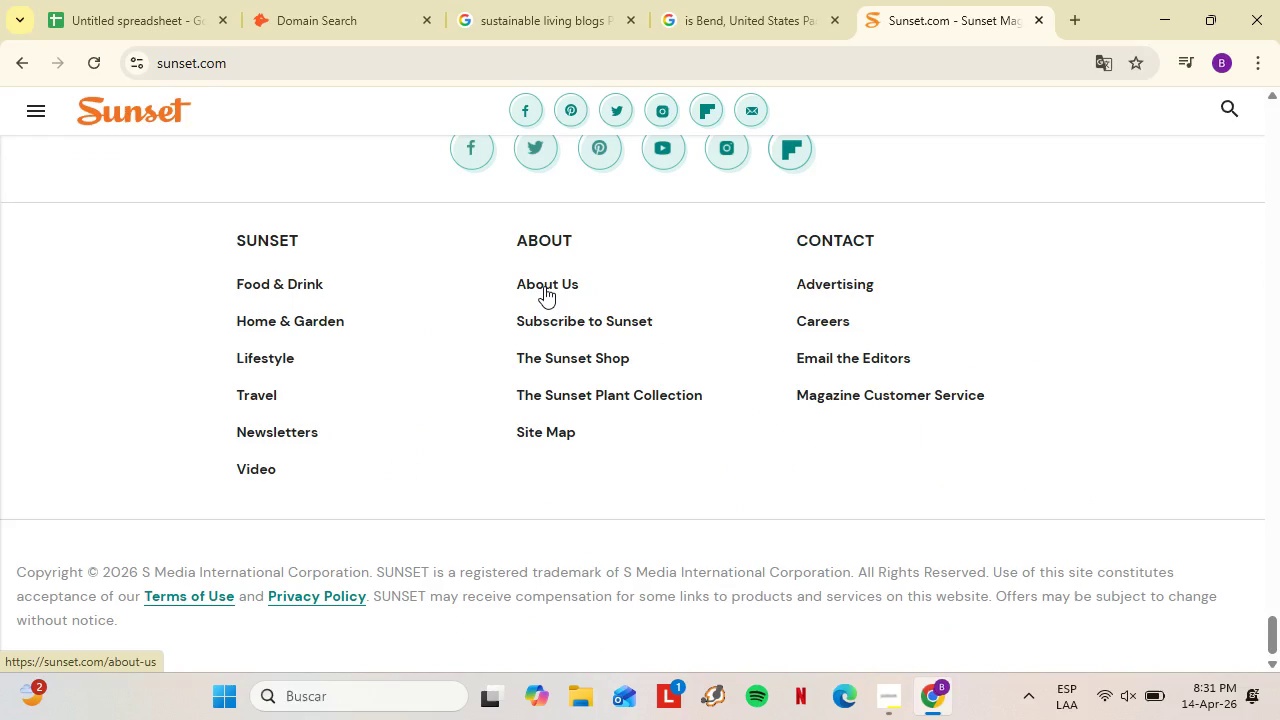 
right_click([844, 359])
 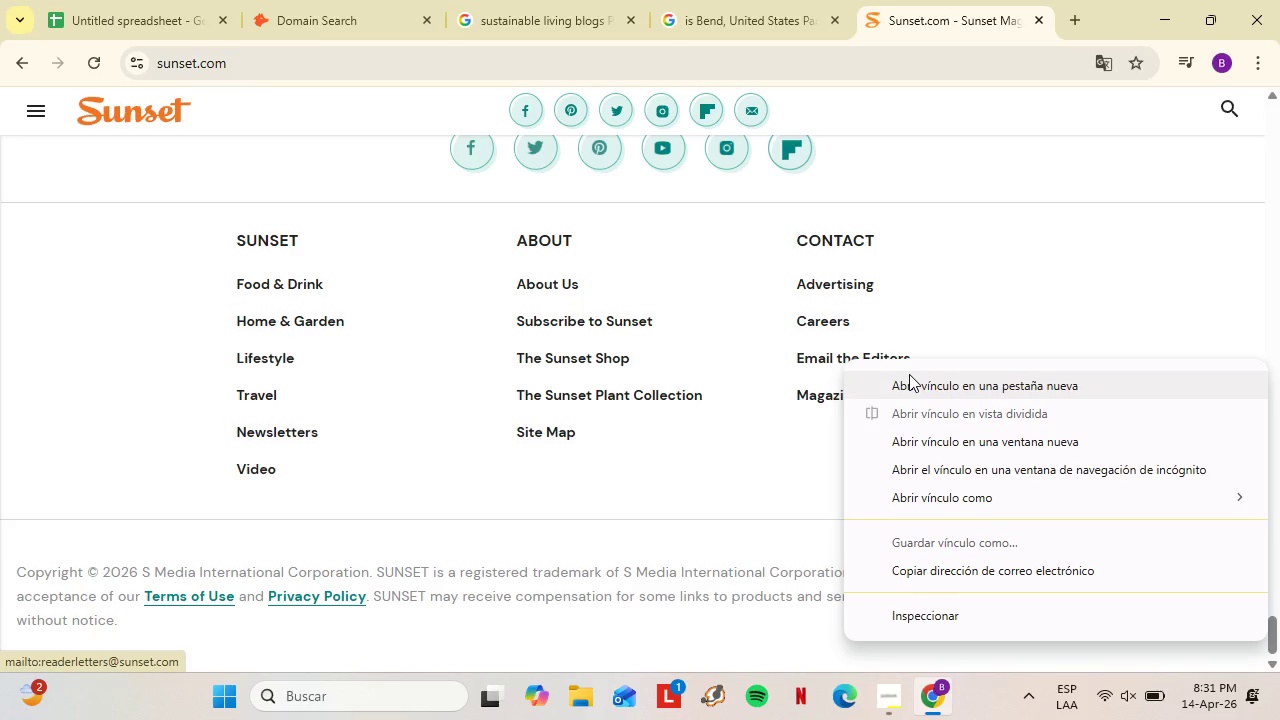 
left_click([909, 374])
 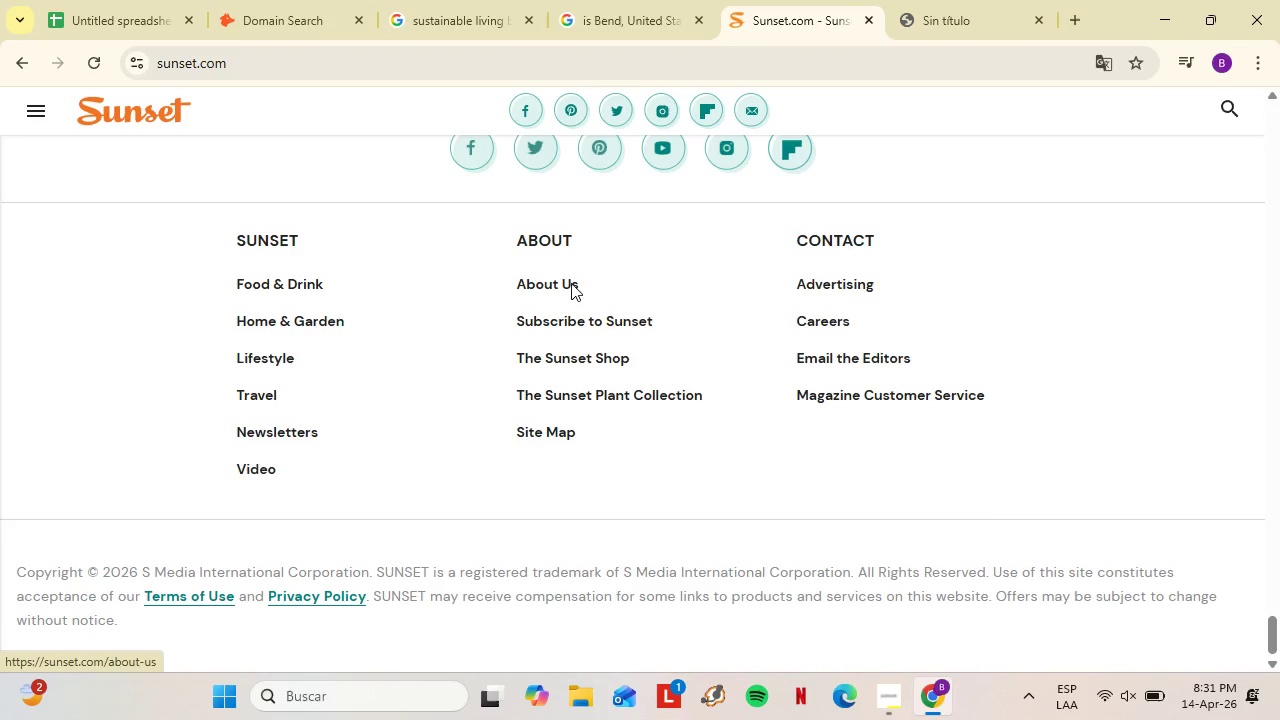 
right_click([571, 283])
 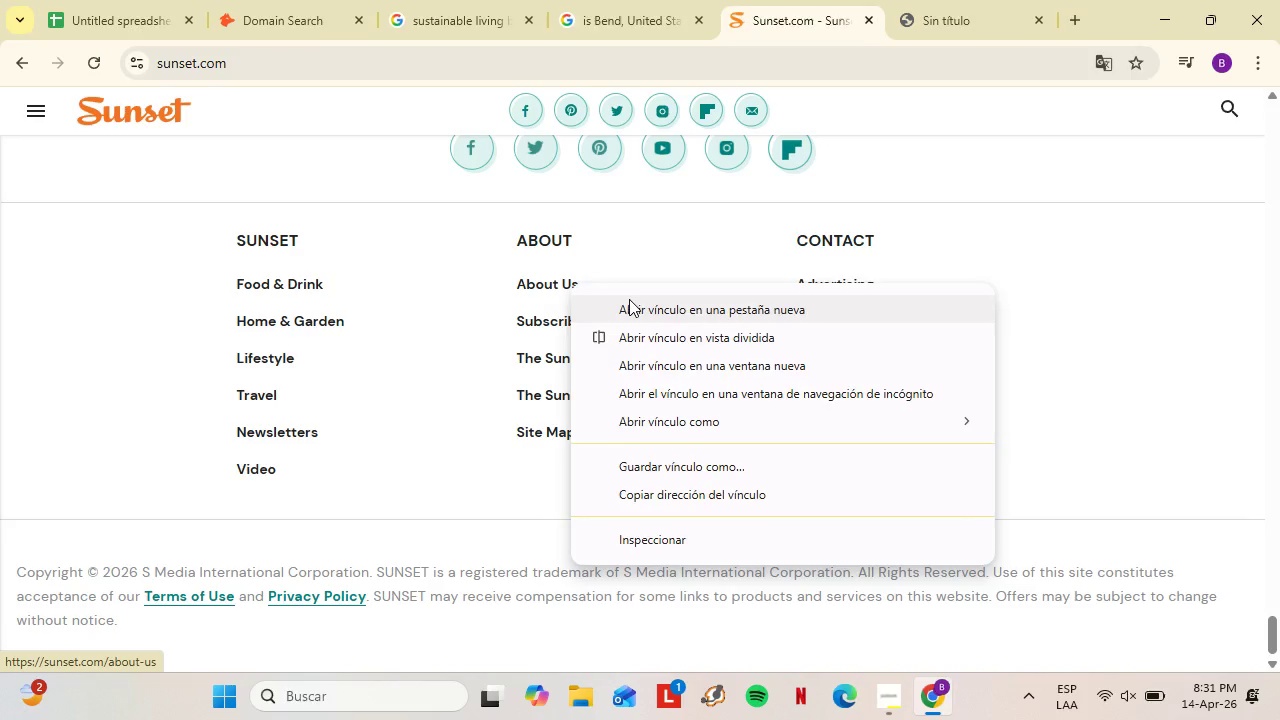 
left_click([629, 299])
 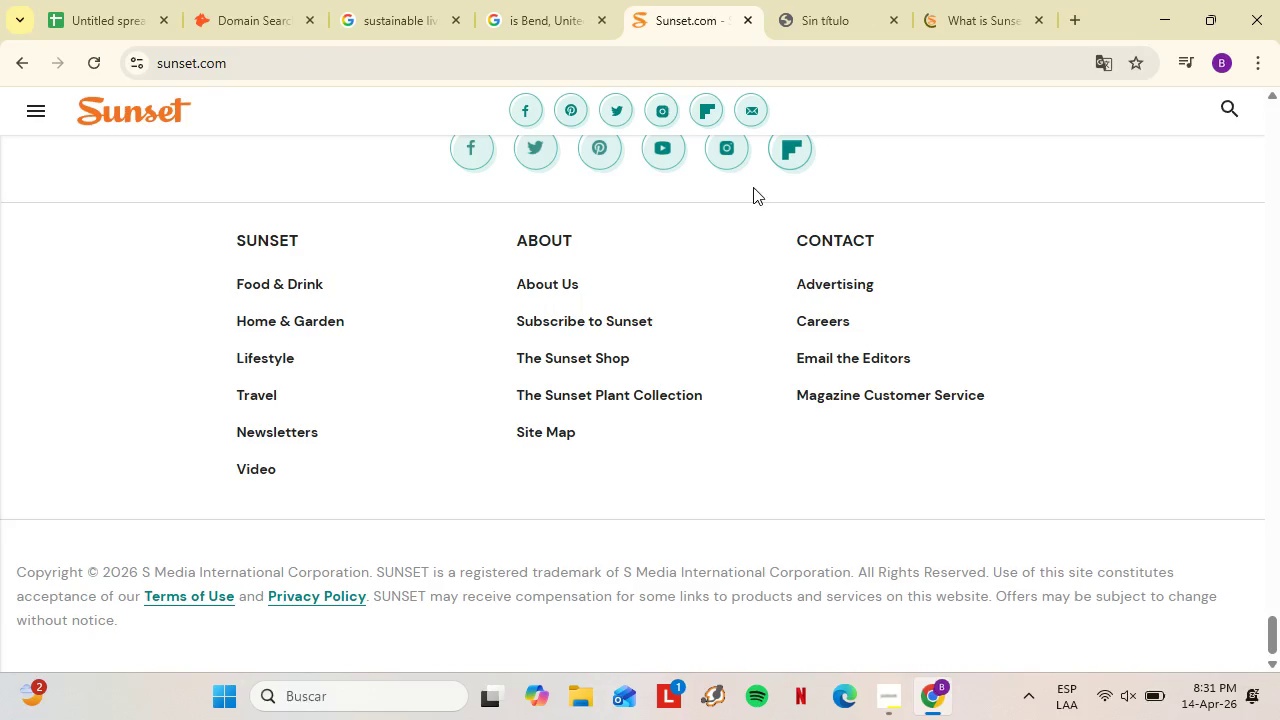 
left_click([833, 0])
 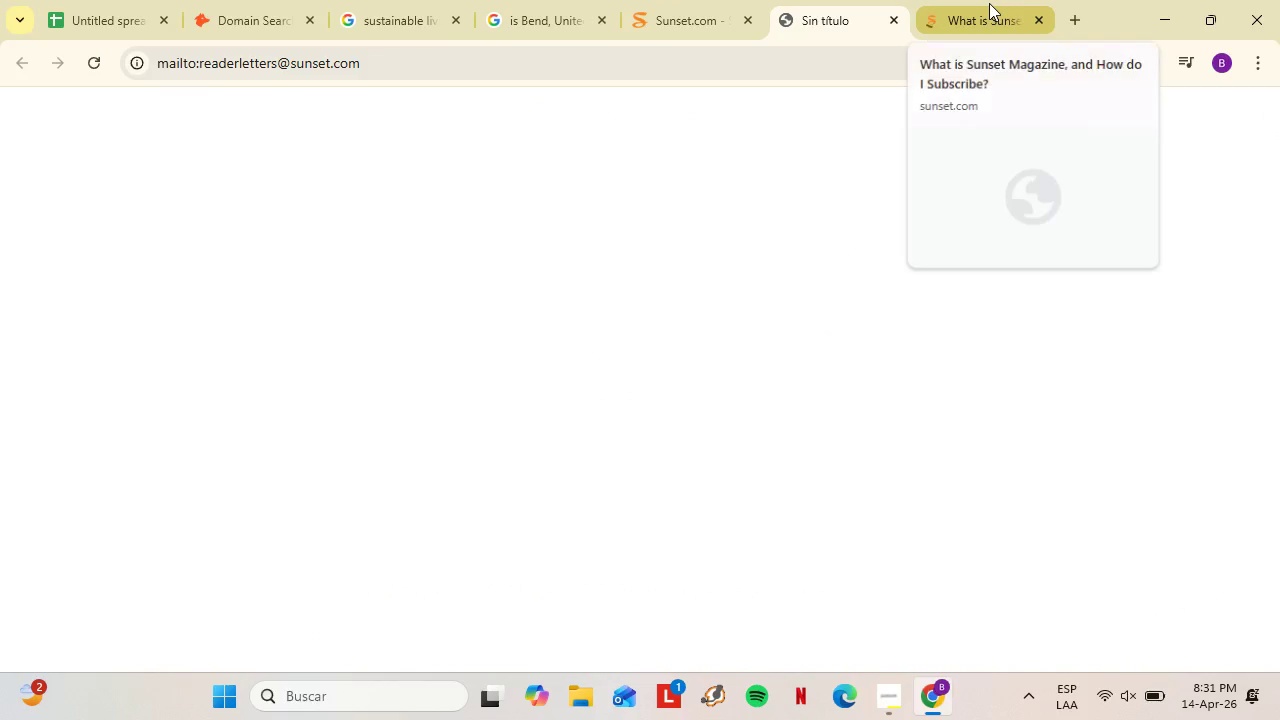 
left_click([989, 3])
 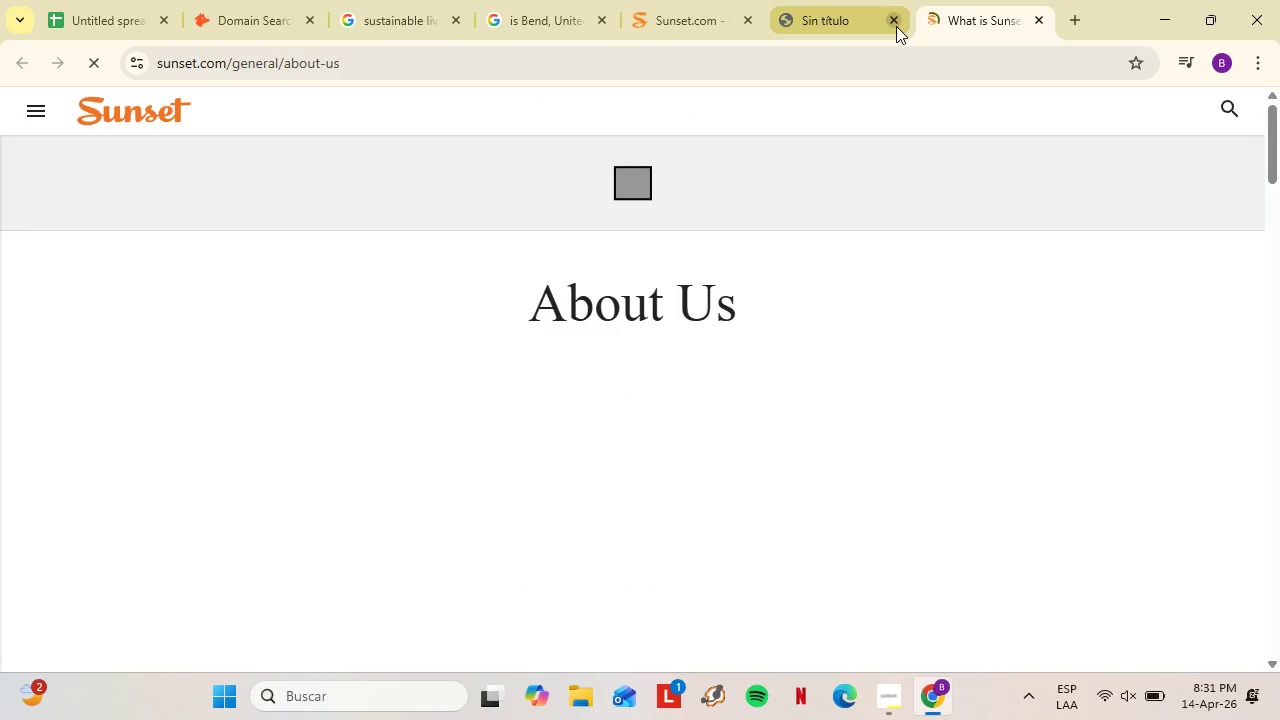 
left_click([889, 25])
 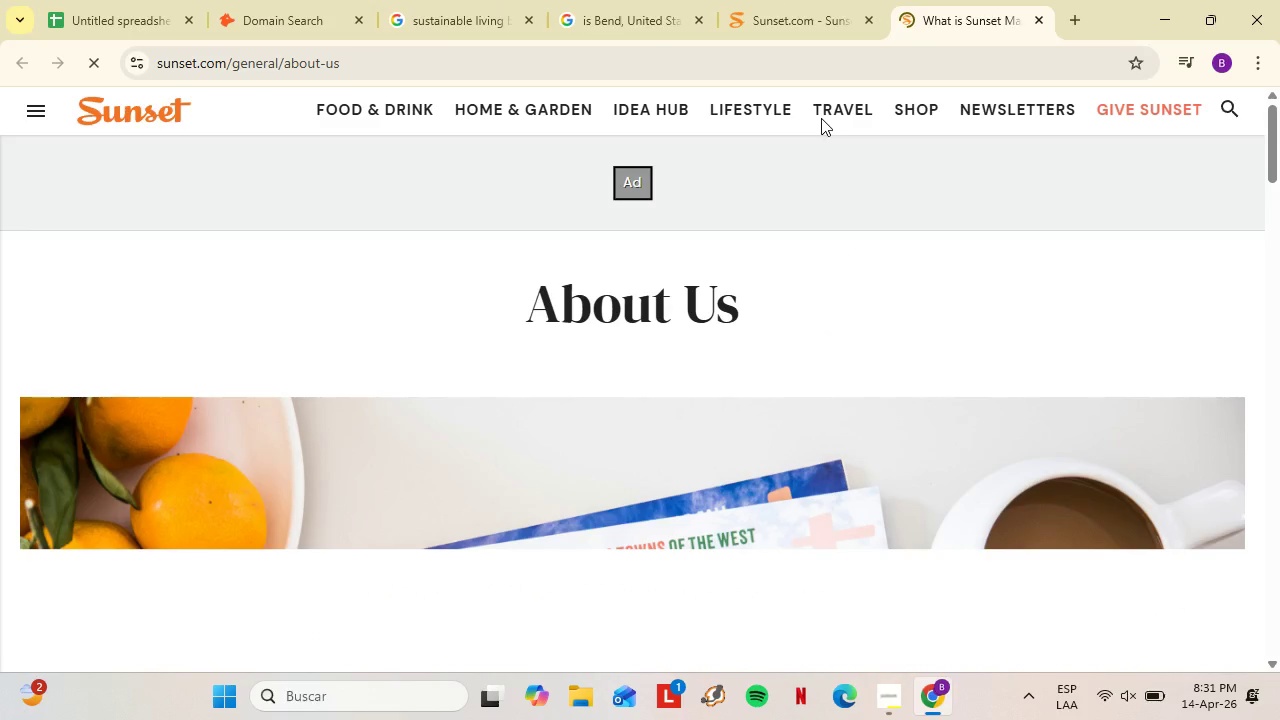 
scroll: coordinate [441, 388], scroll_direction: down, amount: 23.0
 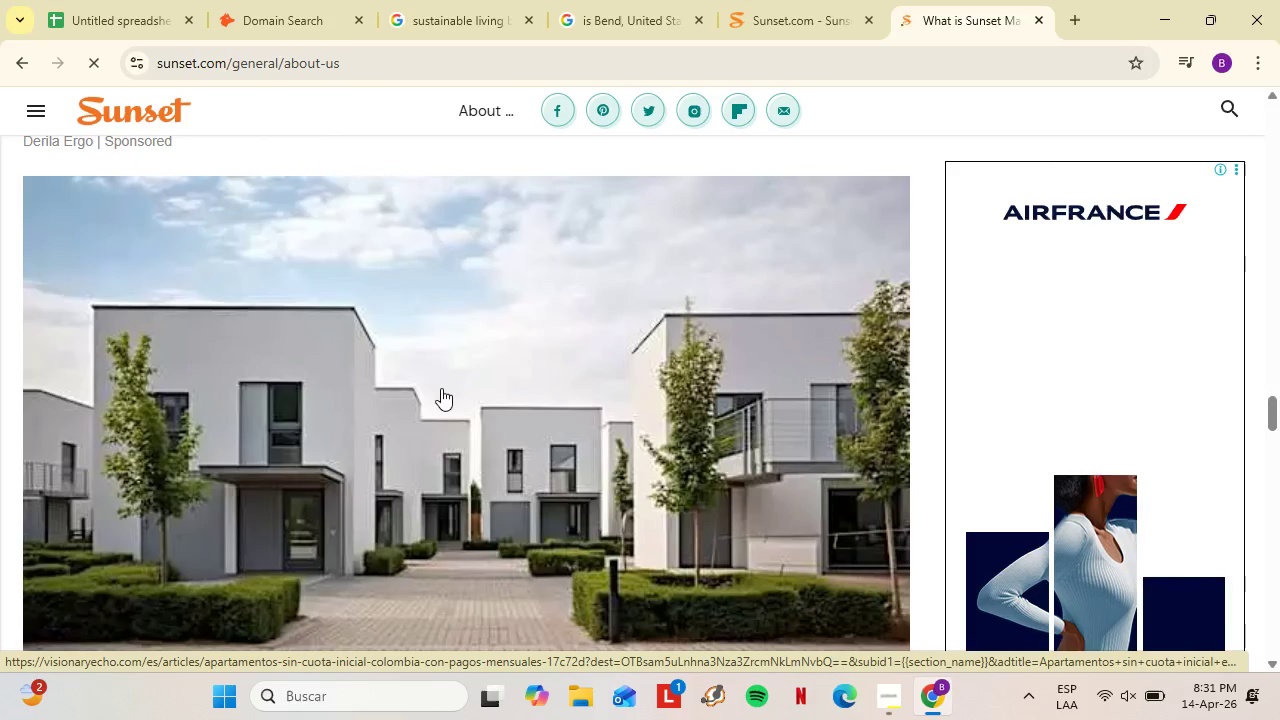 
scroll: coordinate [441, 388], scroll_direction: up, amount: 2.0
 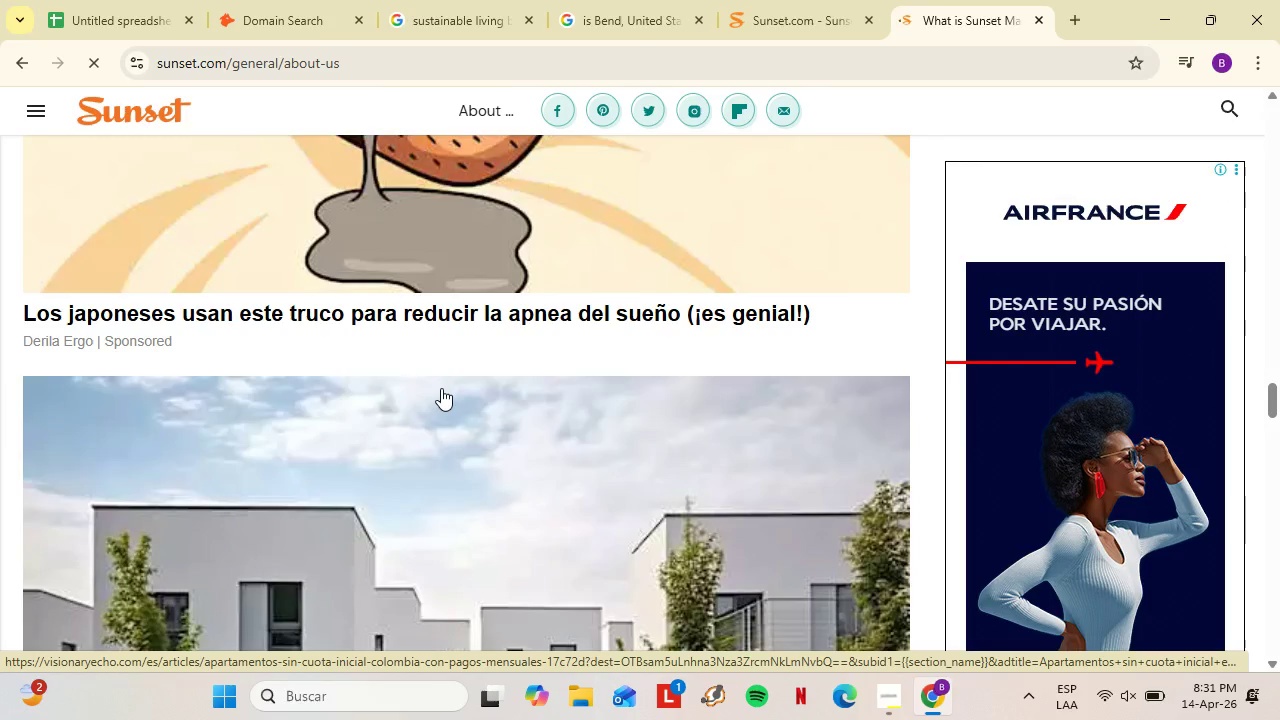 
left_click([297, 8])
 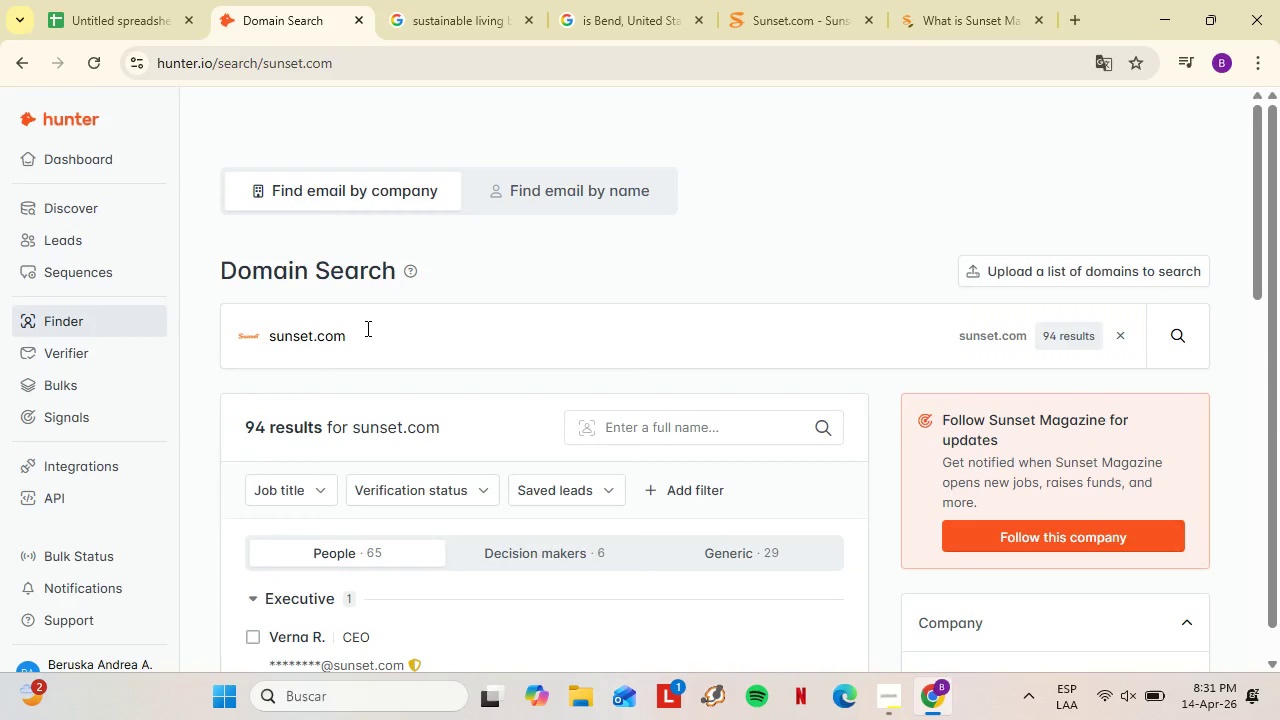 
scroll: coordinate [441, 388], scroll_direction: down, amount: 2.0
 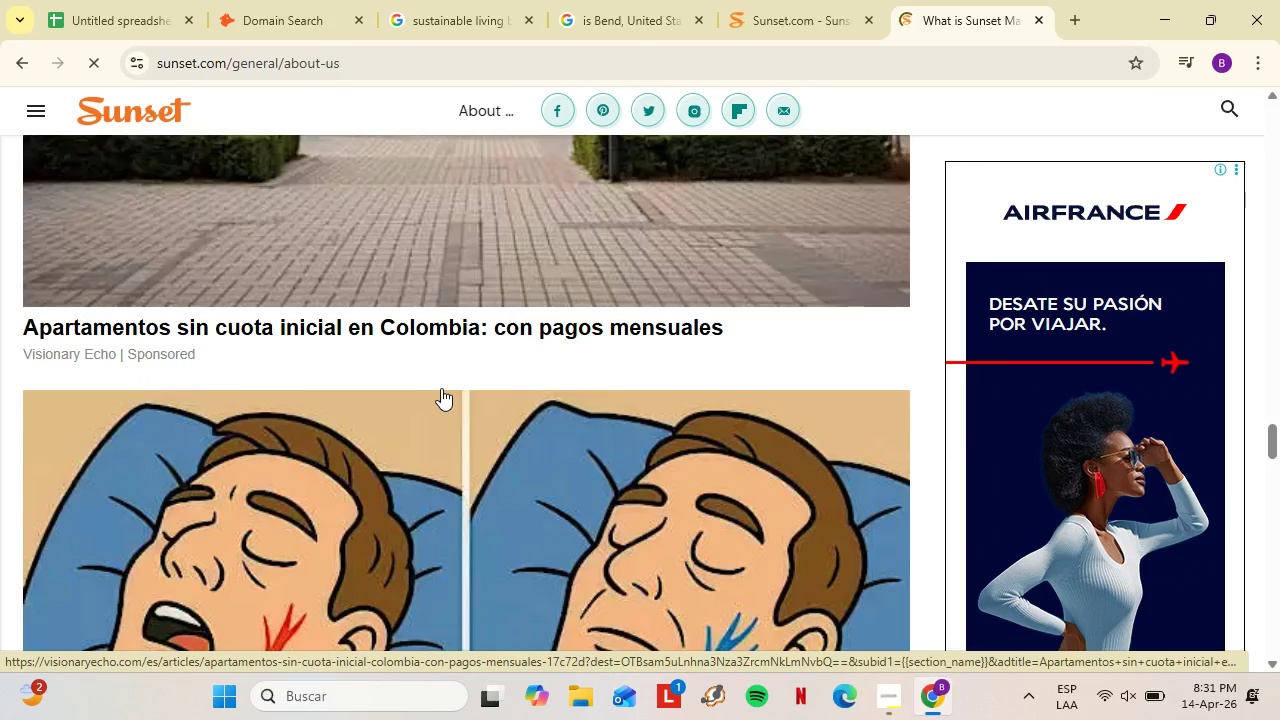 
left_click_drag(start_coordinate=[361, 328], to_coordinate=[247, 308])
 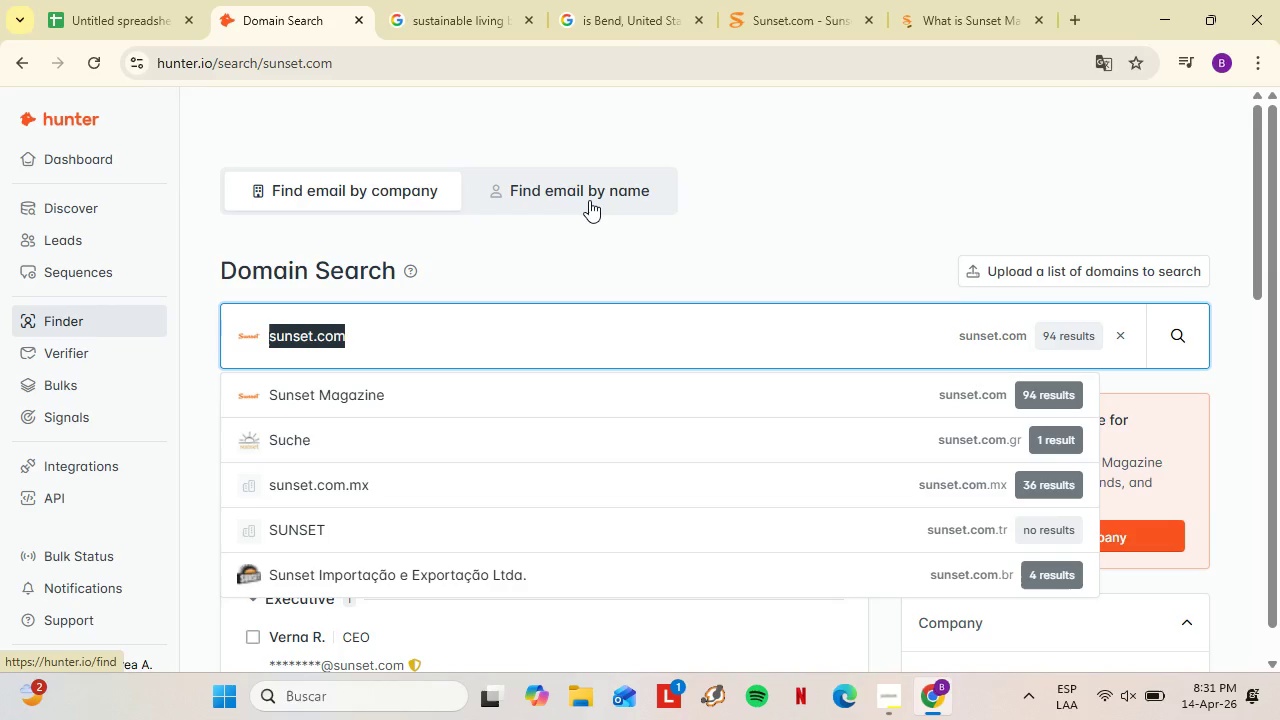 
scroll: coordinate [441, 388], scroll_direction: up, amount: 9.0
 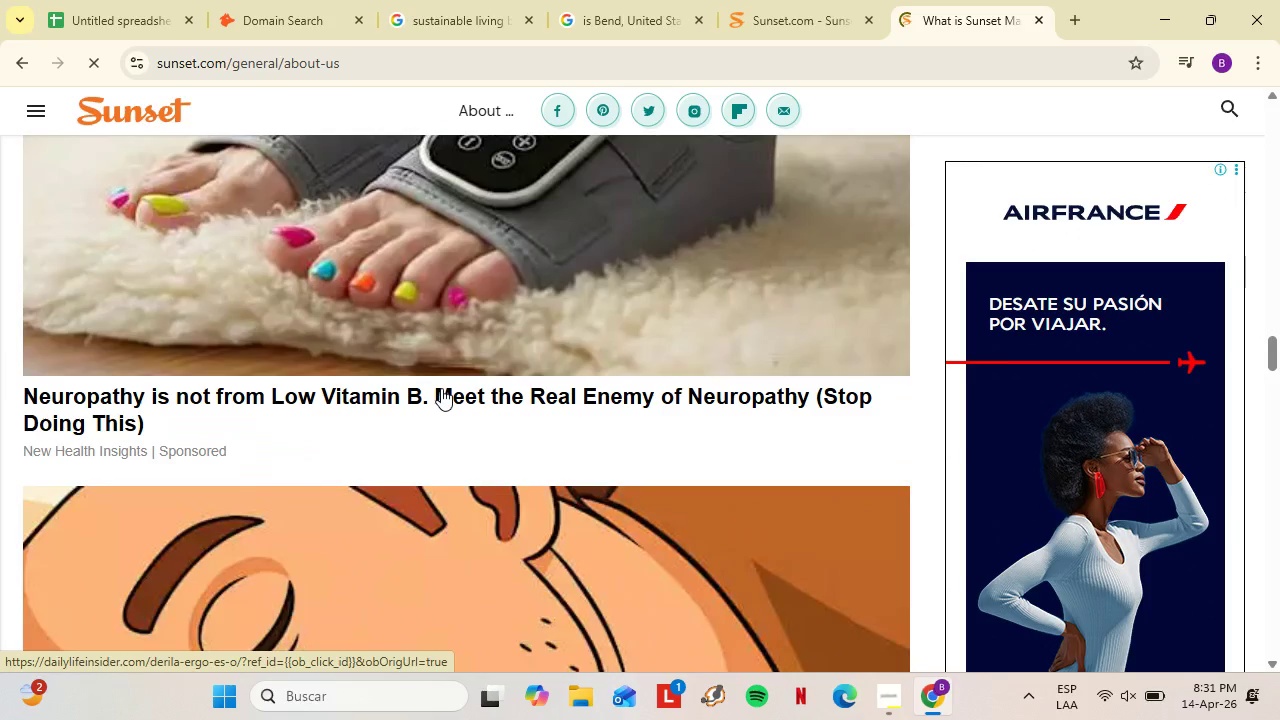 
wait(6.78)
 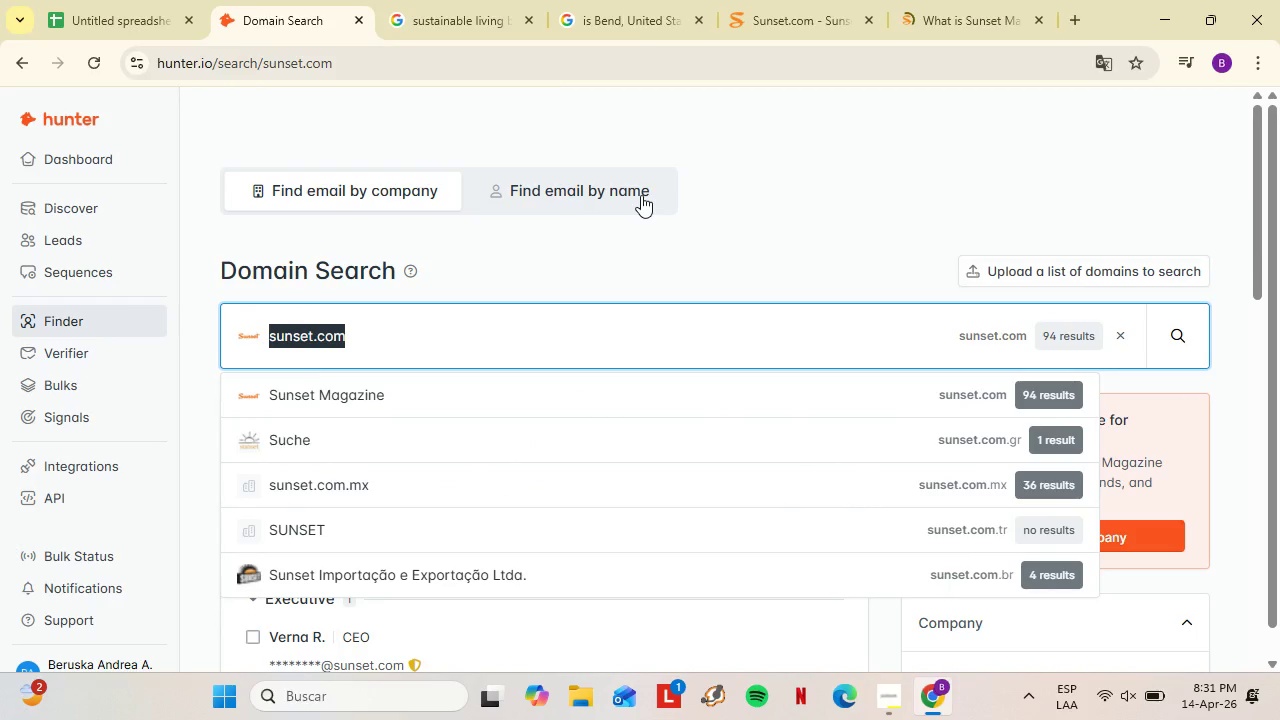 
left_click([412, 0])
 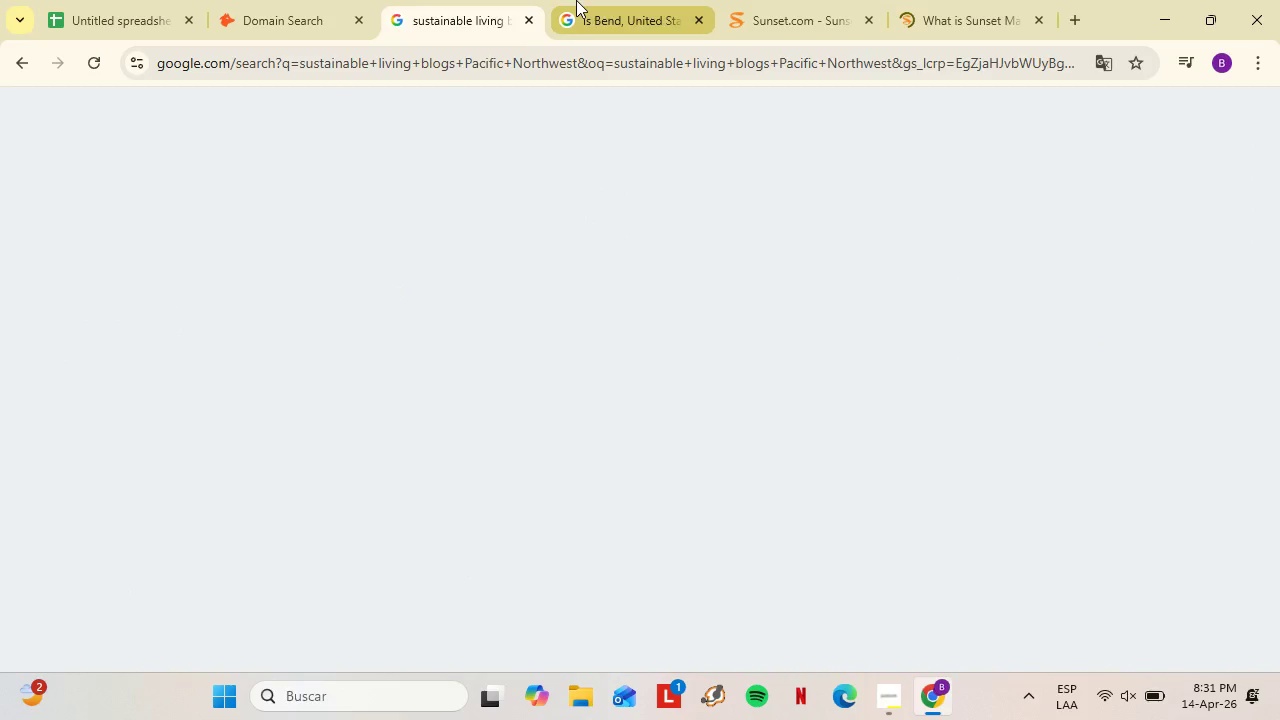 
left_click([576, 0])
 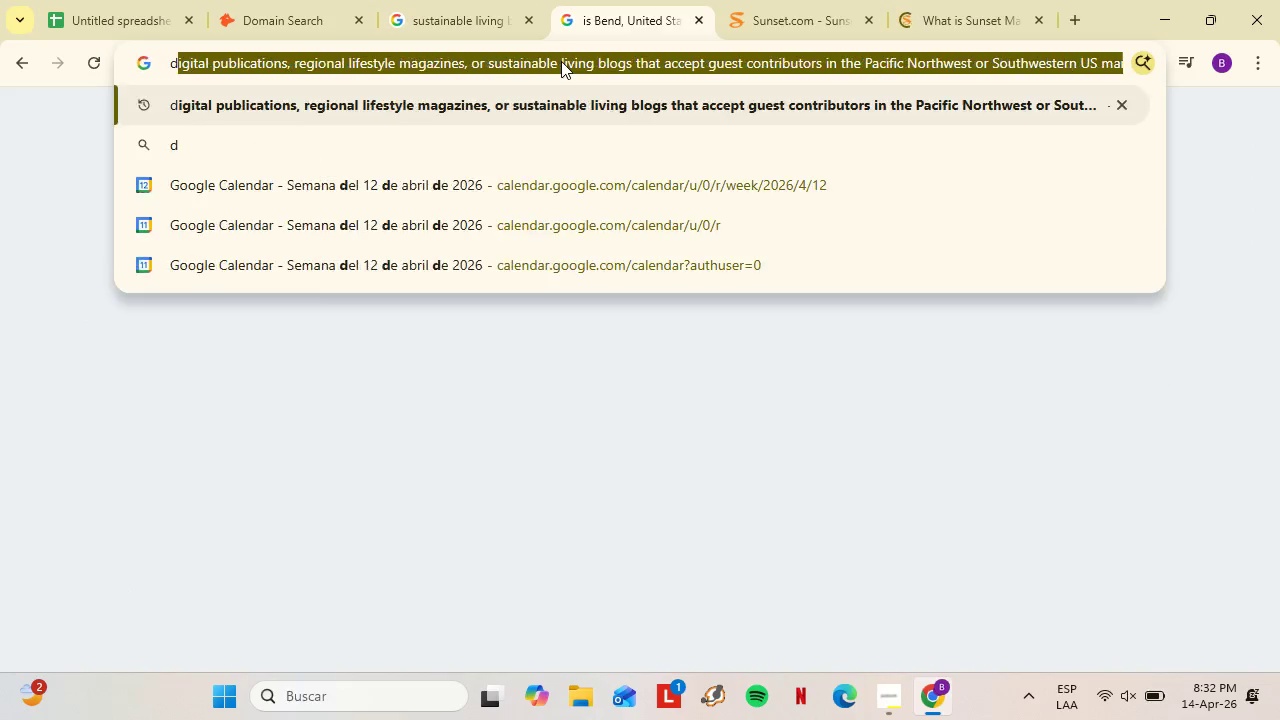 
type(dwell)
 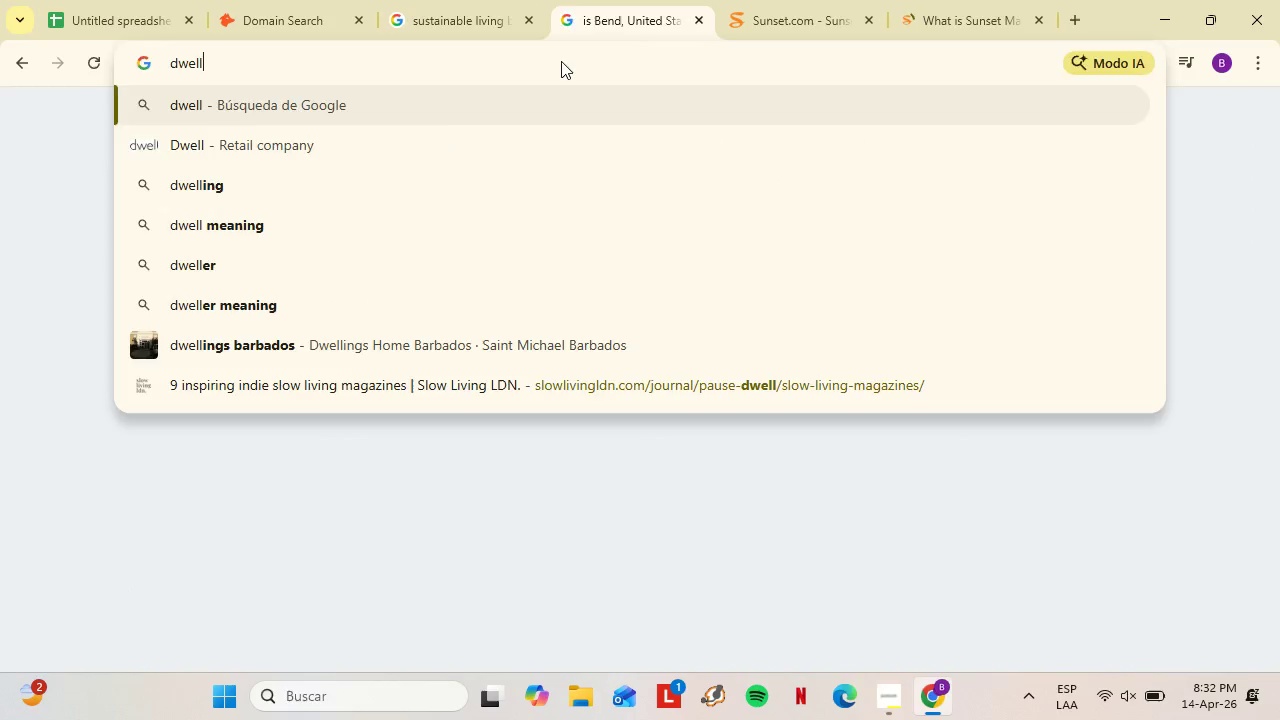 
key(Enter)
 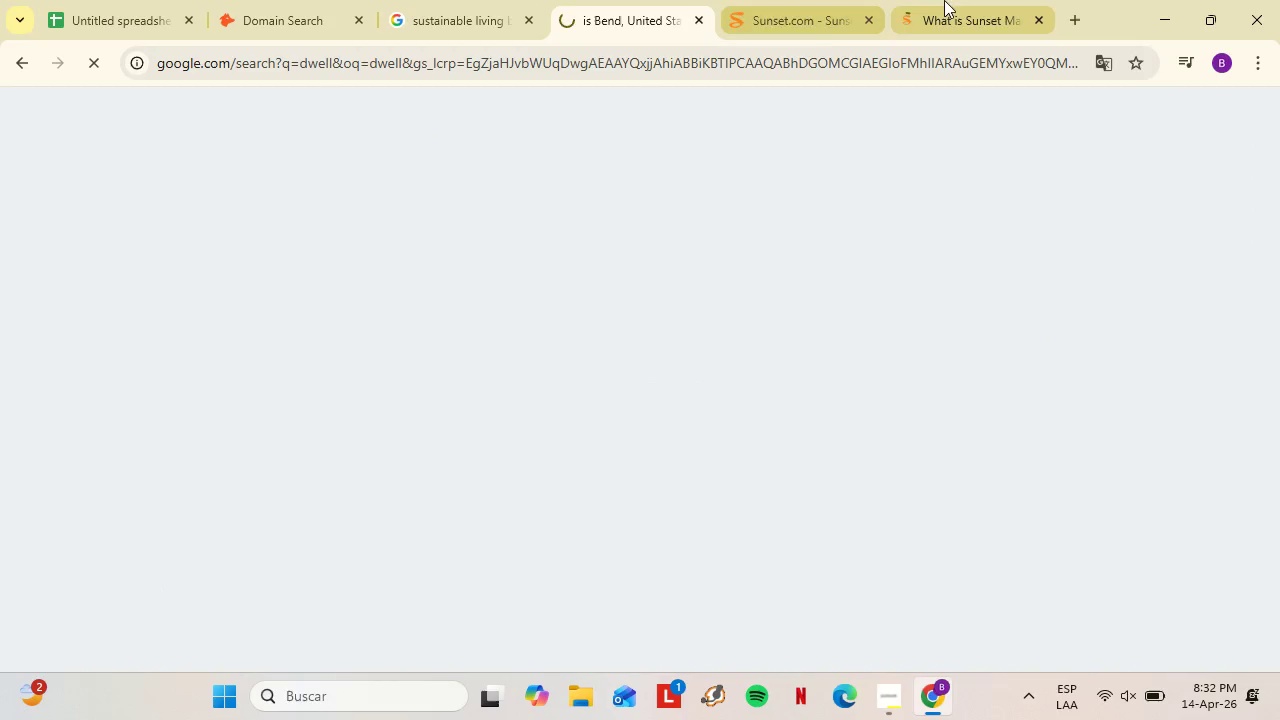 
left_click([956, 0])
 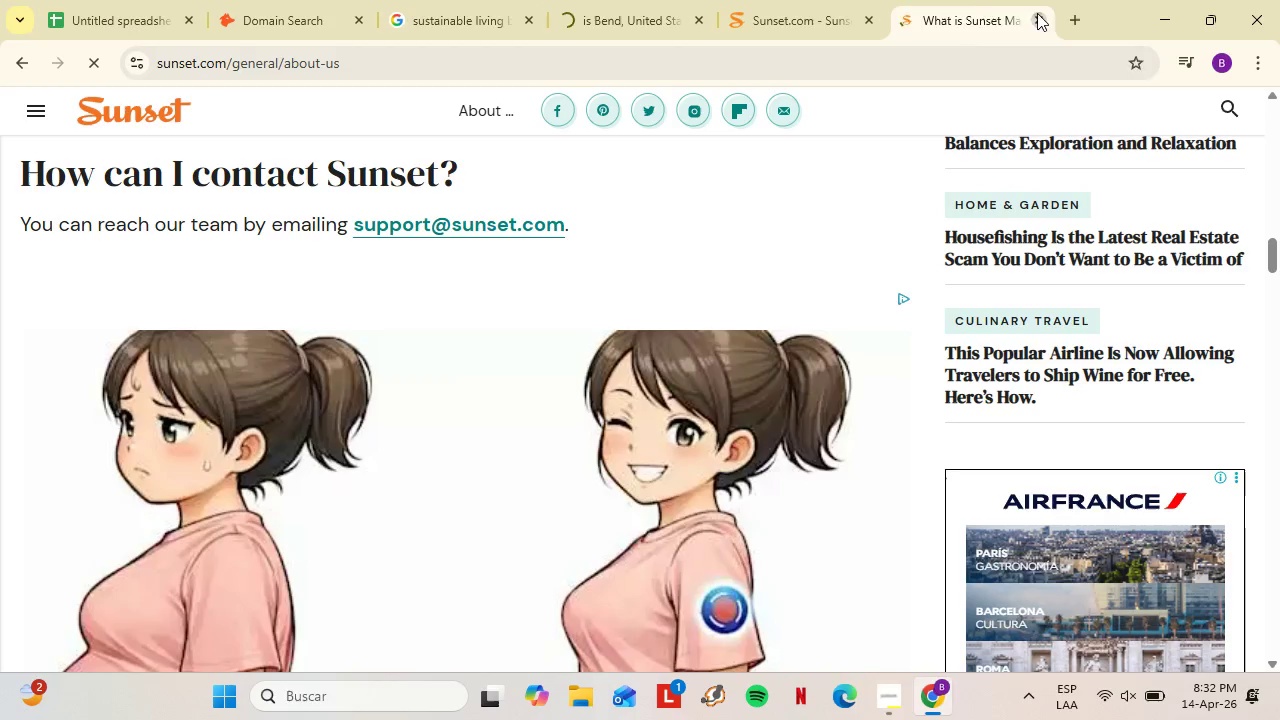 
left_click([1037, 13])
 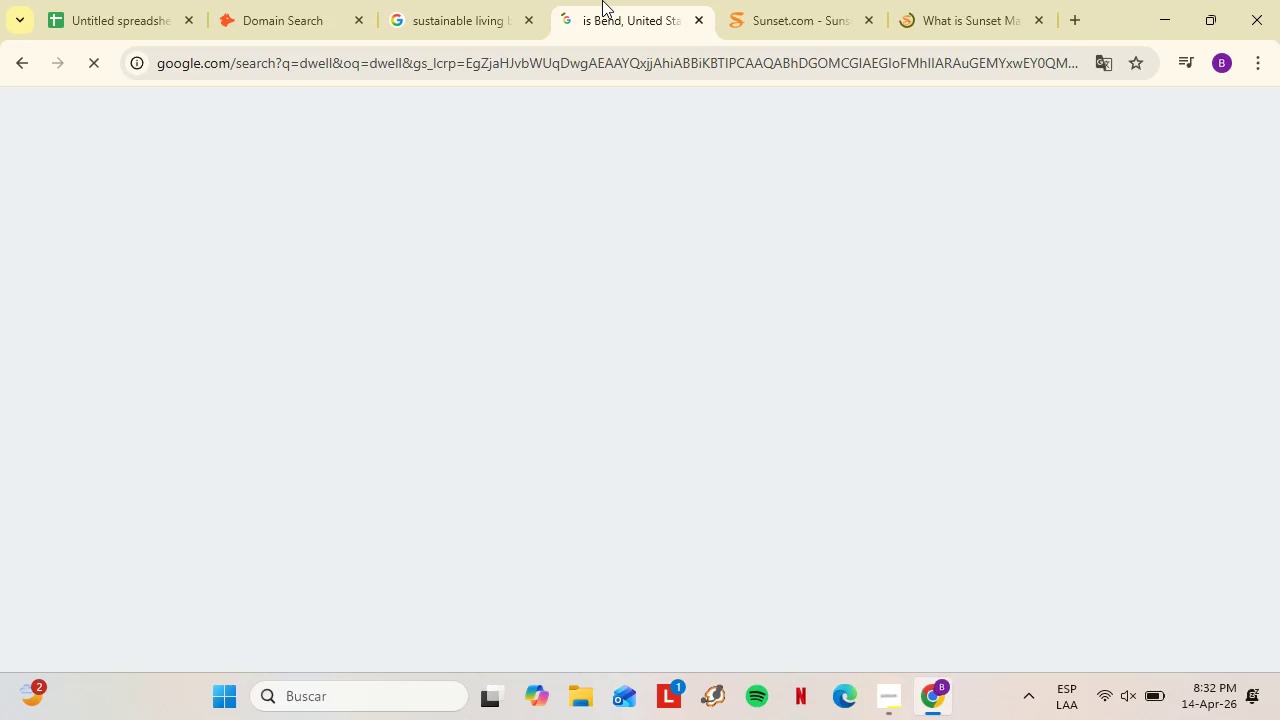 
left_click([602, 0])
 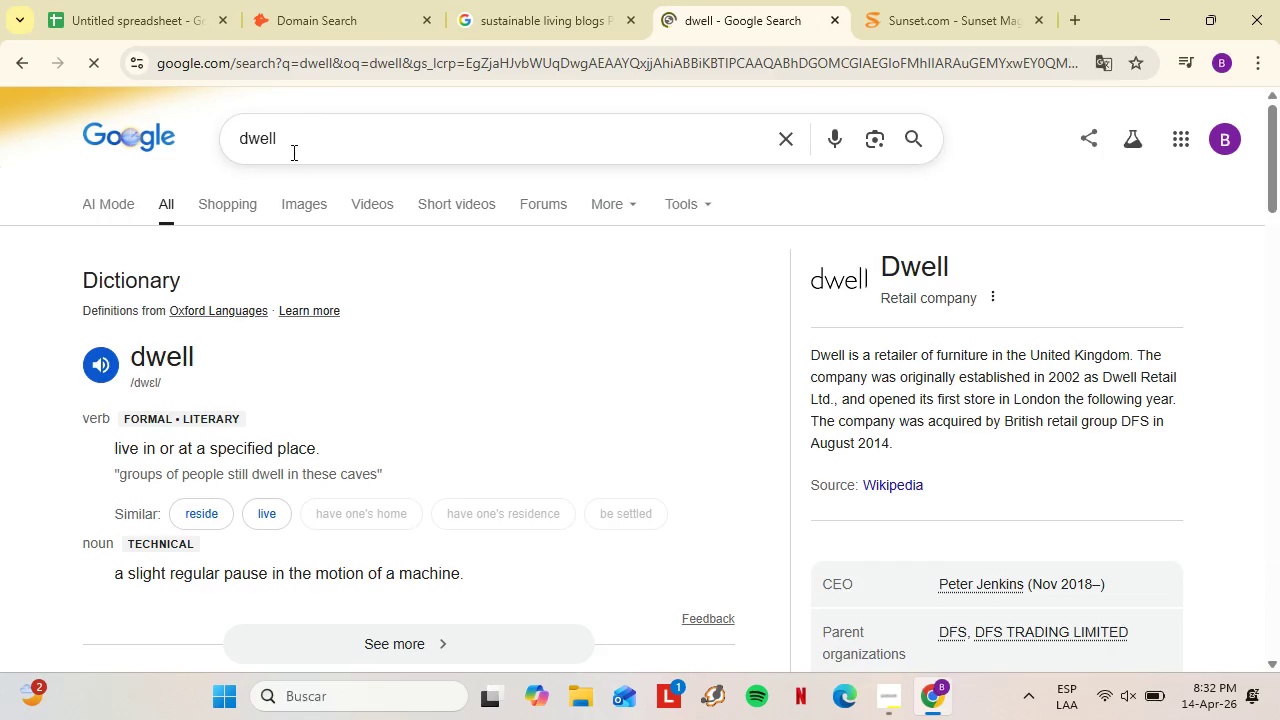 
wait(23.56)
 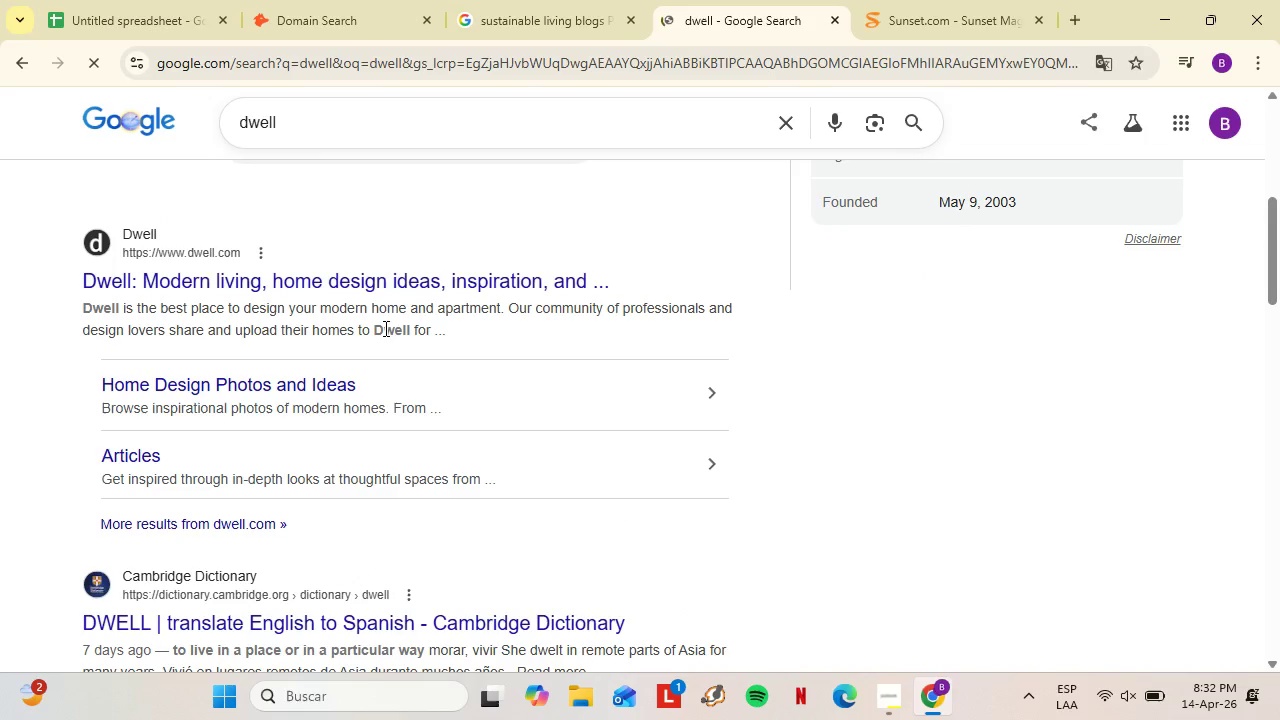 
left_click([179, 277])
 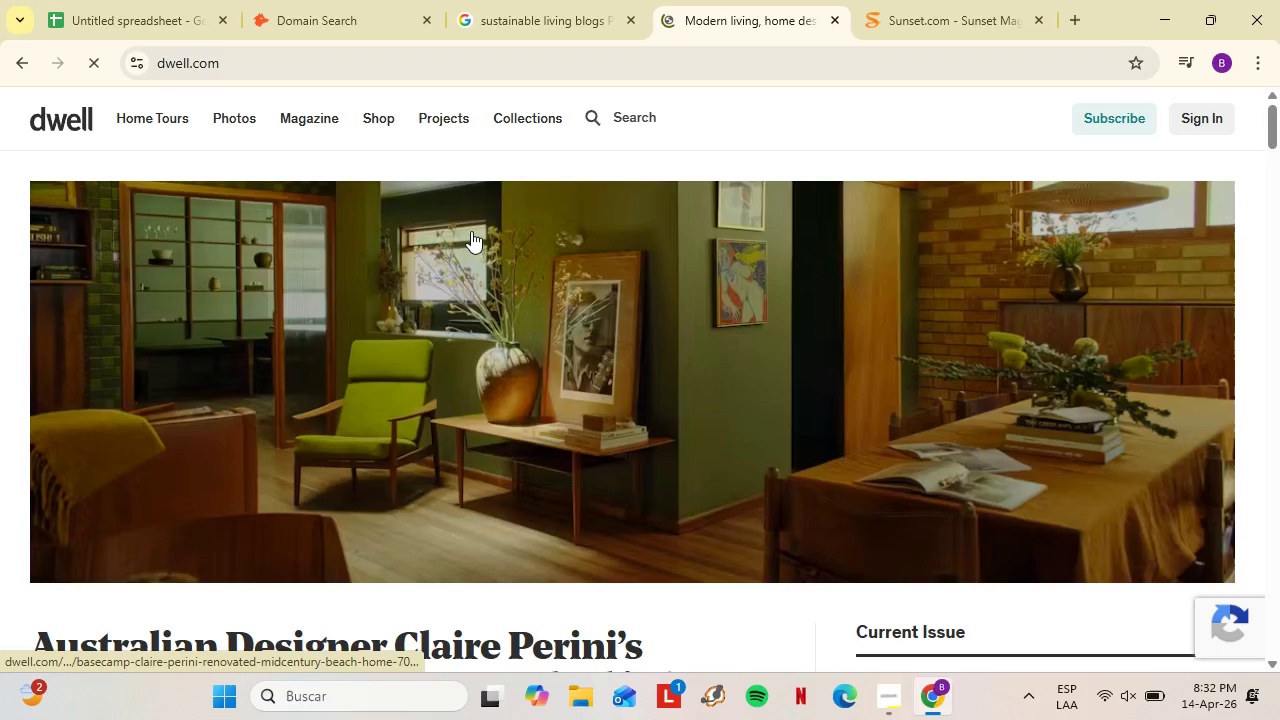 
scroll: coordinate [425, 324], scroll_direction: down, amount: 5.0
 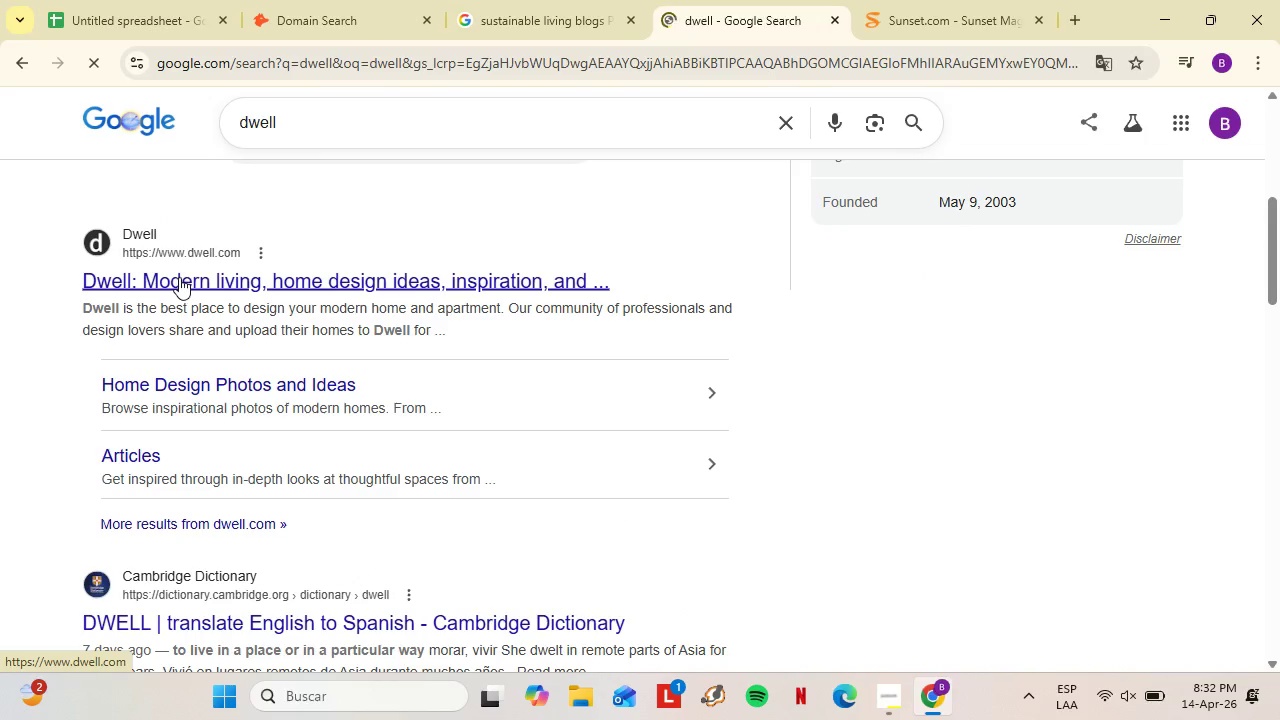 
wait(15.61)
 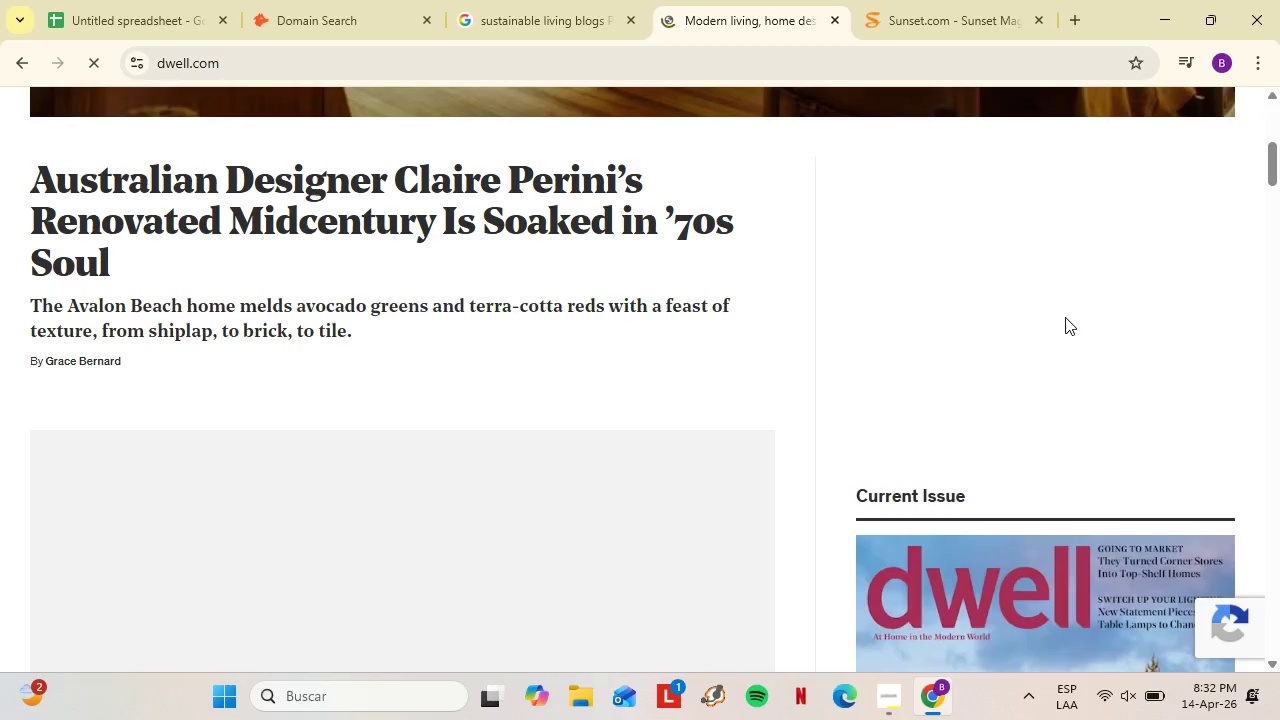 
left_click_drag(start_coordinate=[1279, 171], to_coordinate=[1279, 695])
 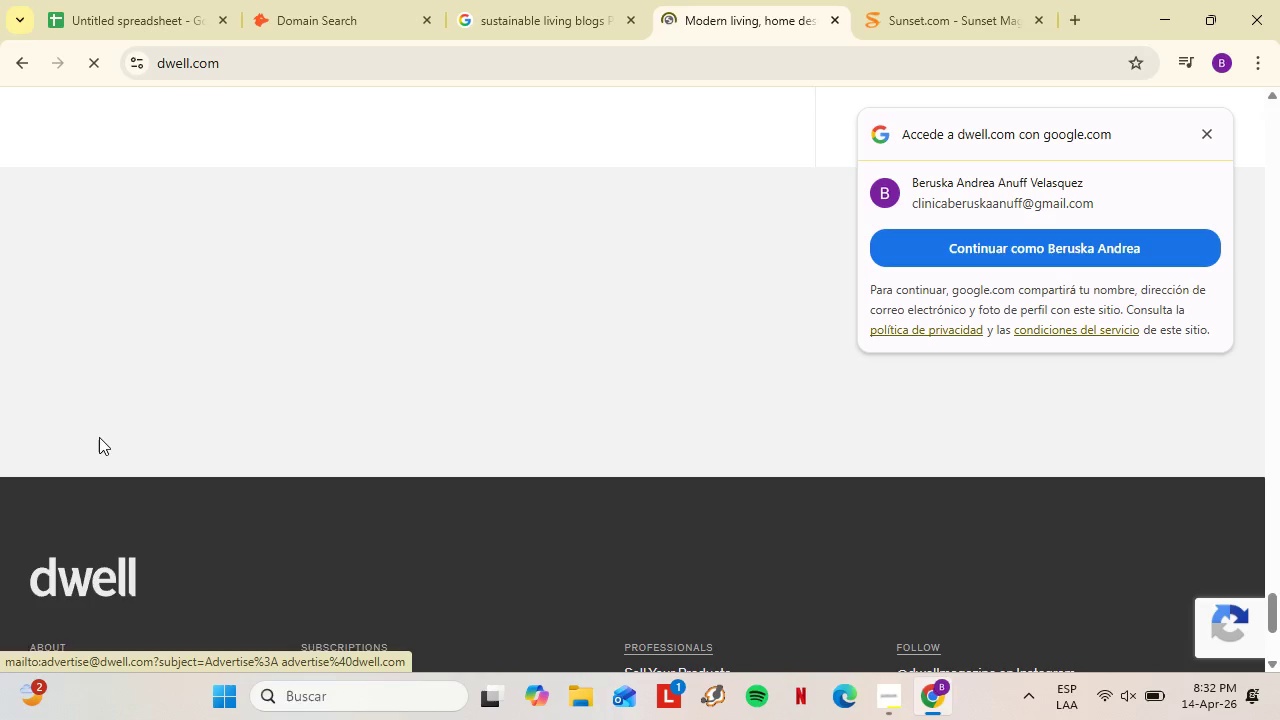 
scroll: coordinate [1062, 317], scroll_direction: down, amount: 6.0
 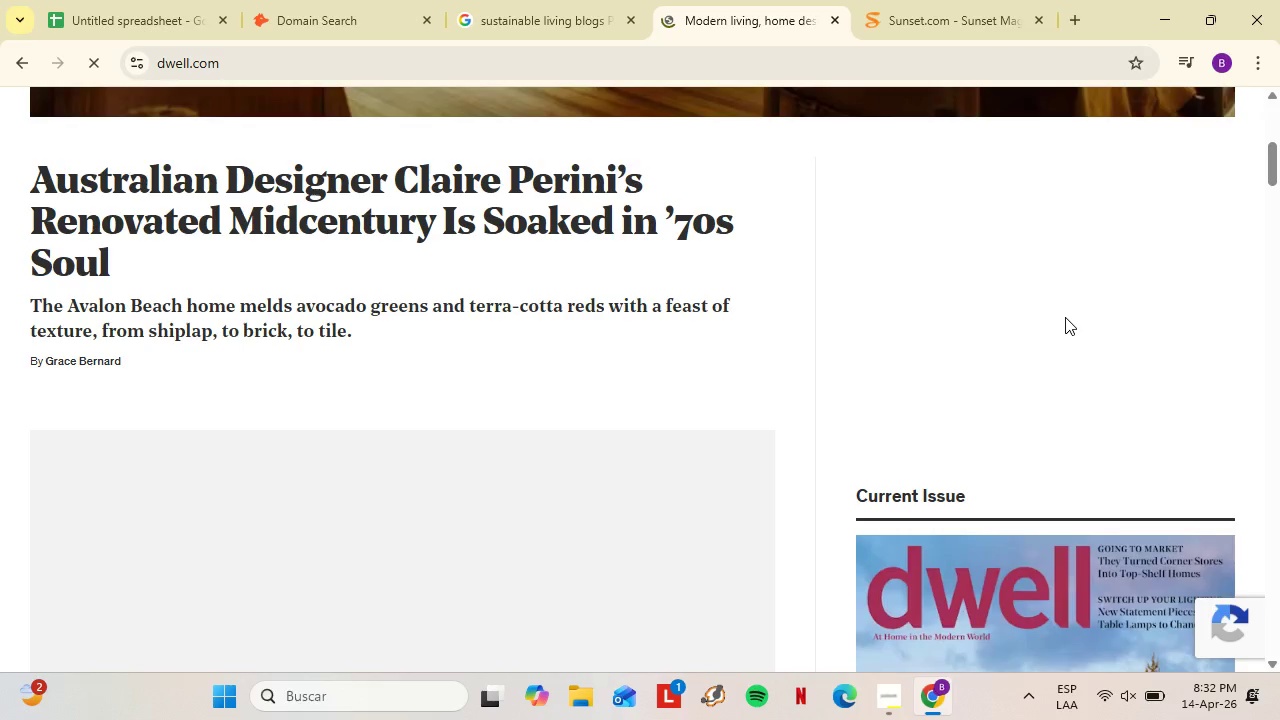 
left_click([1201, 141])
 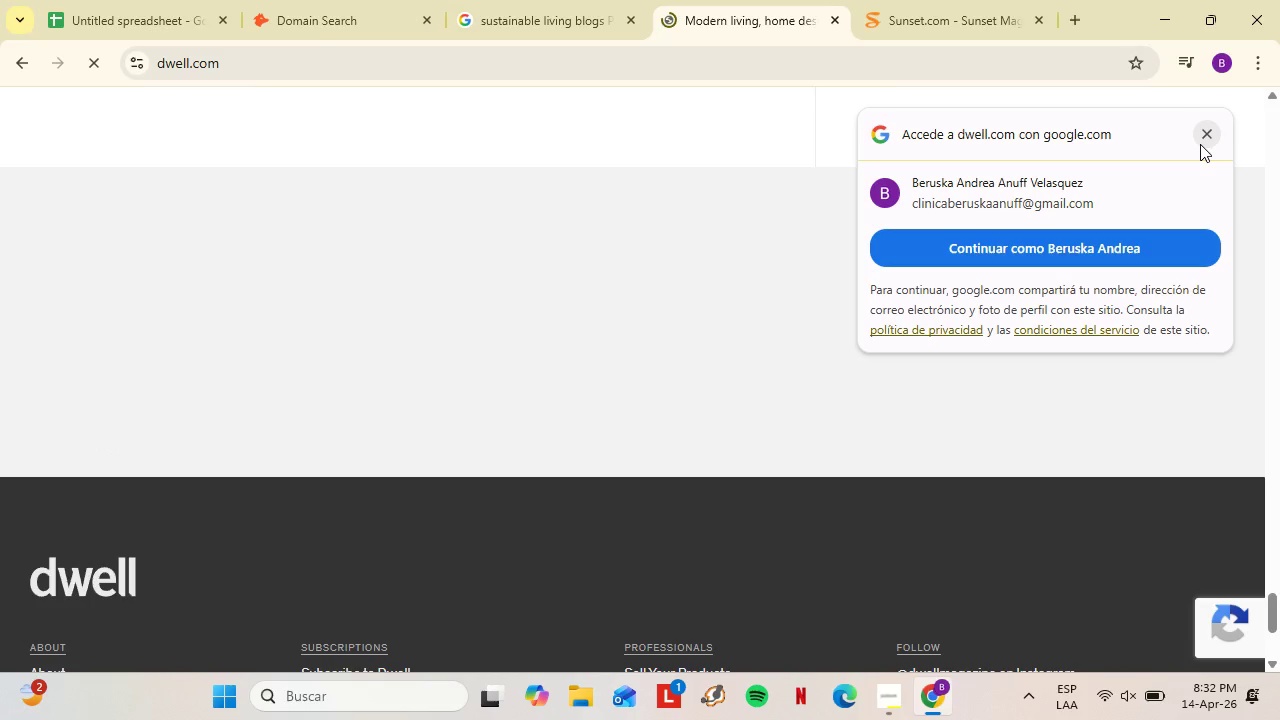 
left_click([670, 390])
 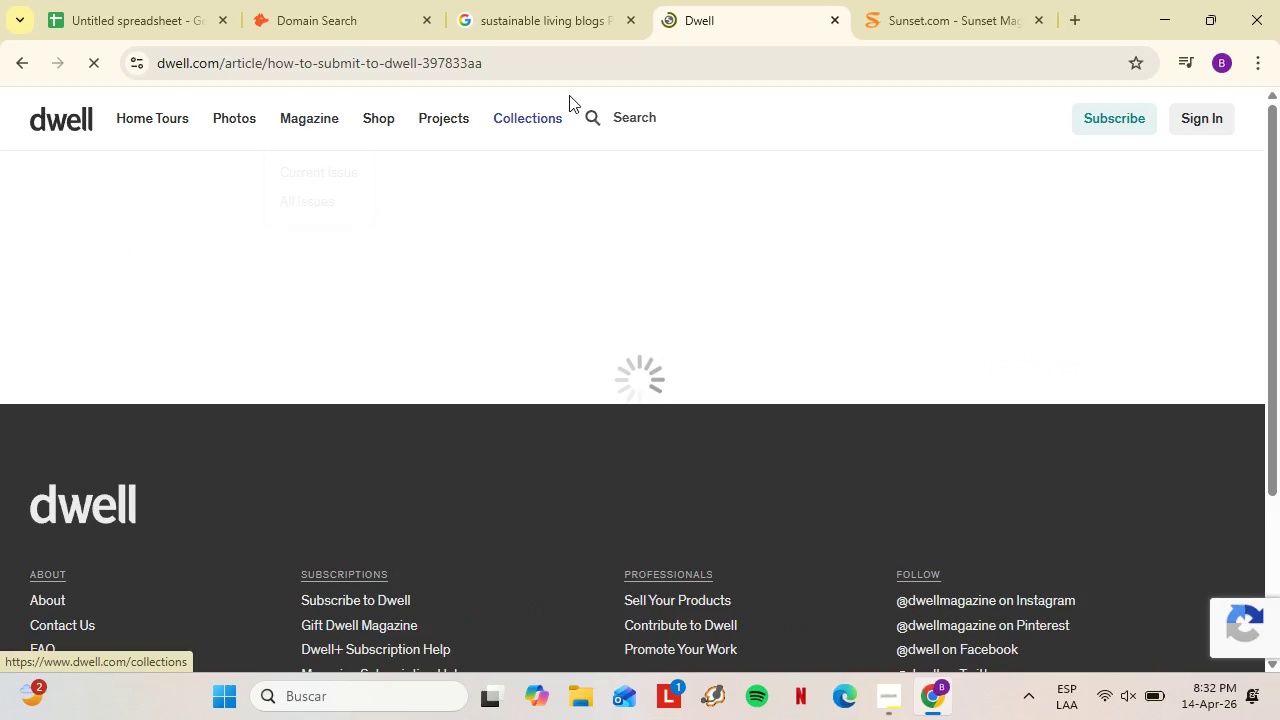 
scroll: coordinate [453, 271], scroll_direction: down, amount: 28.0
 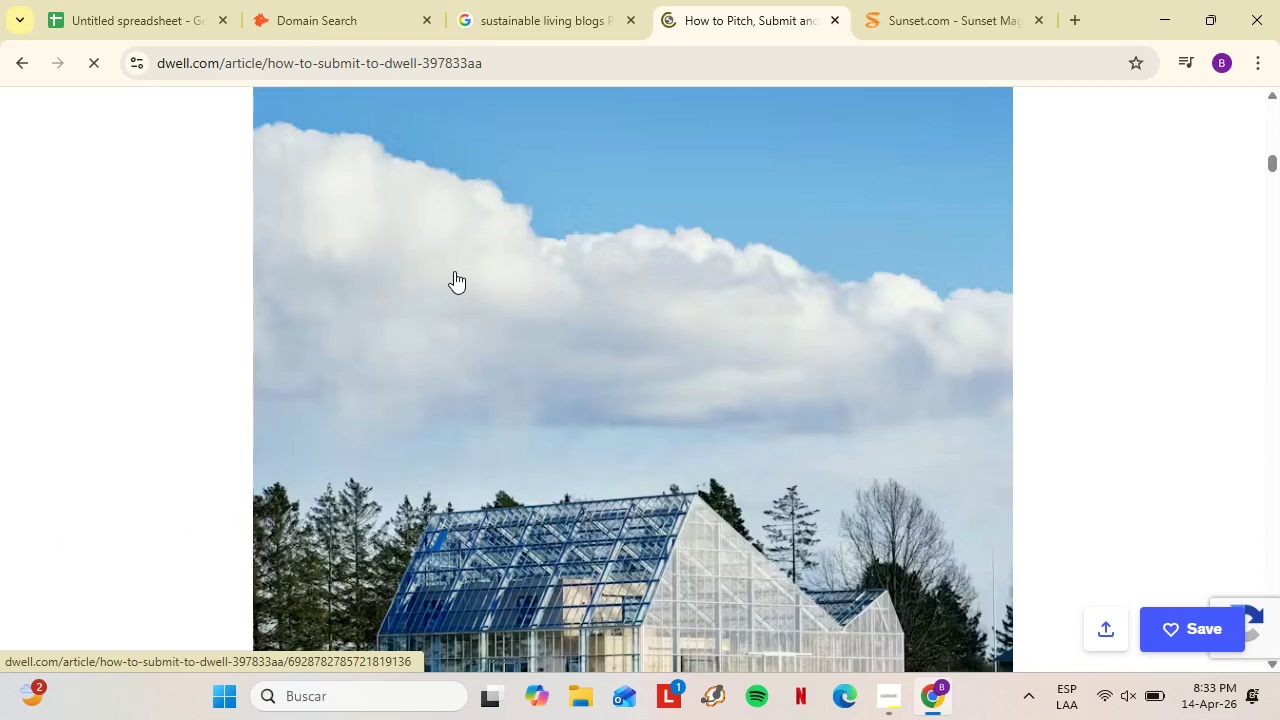 
left_click_drag(start_coordinate=[1279, 256], to_coordinate=[1253, 47])
 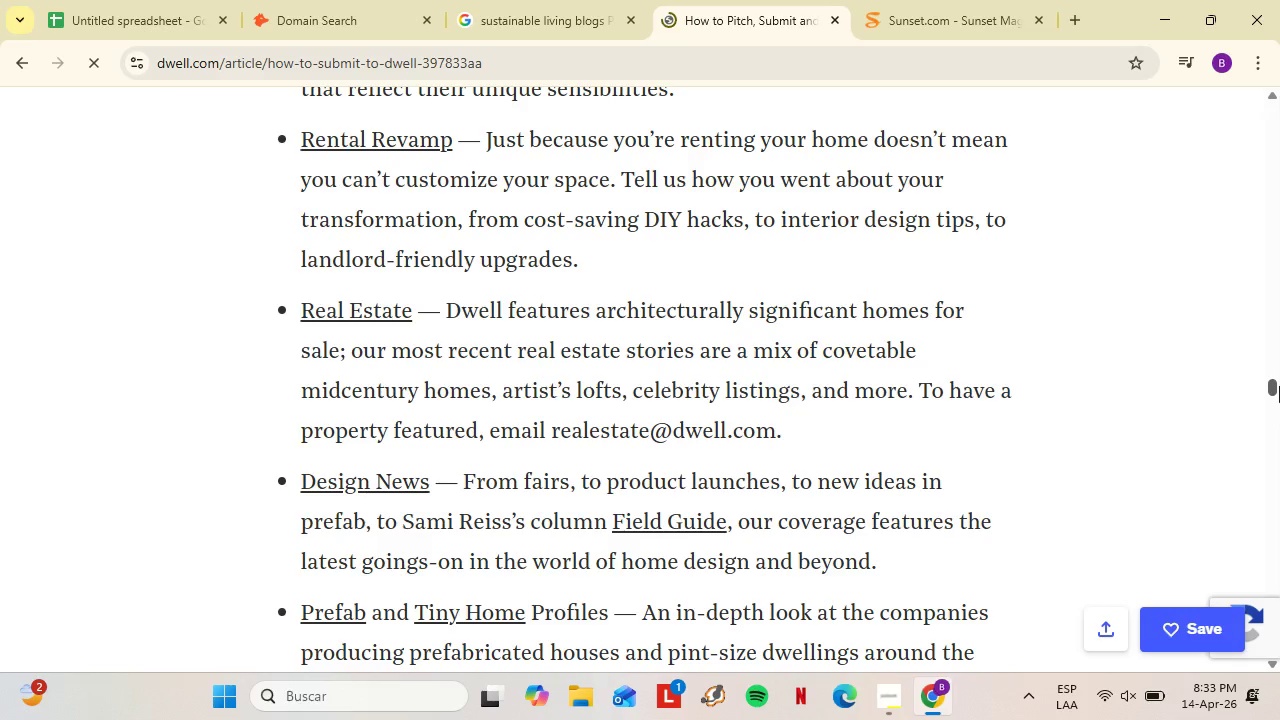 
scroll: coordinate [607, 303], scroll_direction: down, amount: 6.0
 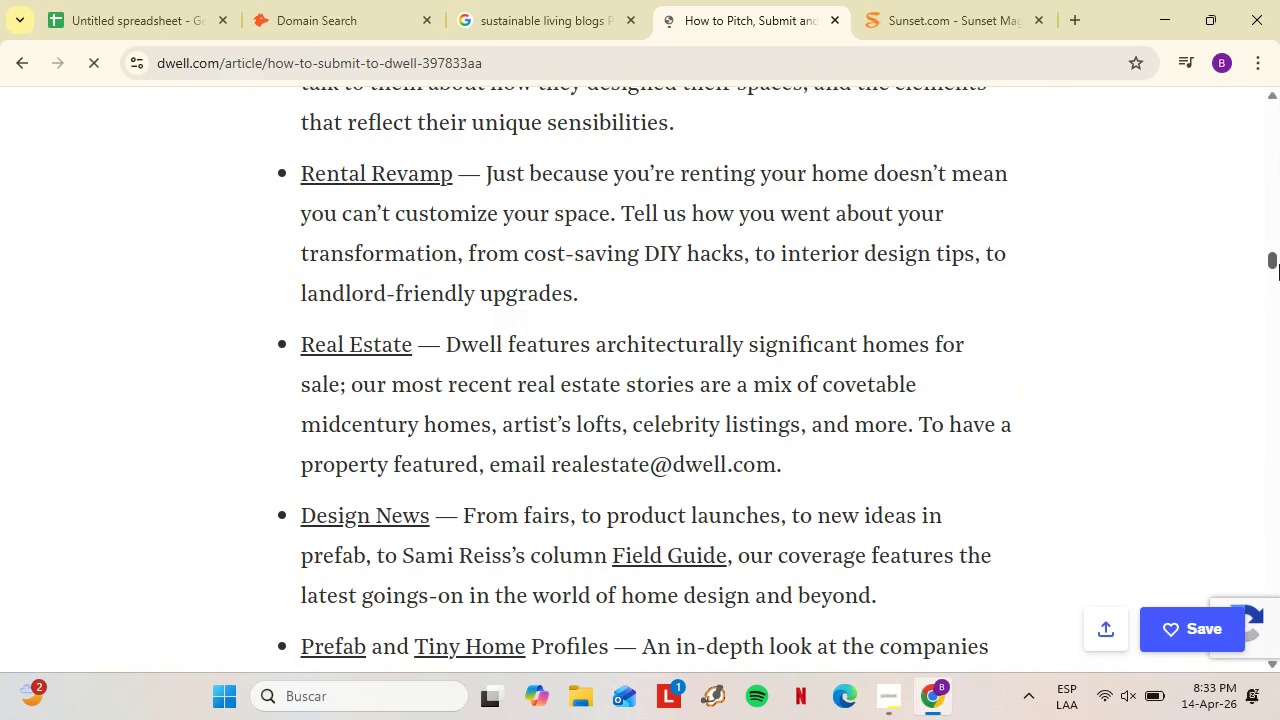 
left_click_drag(start_coordinate=[219, 59], to_coordinate=[159, 58])
 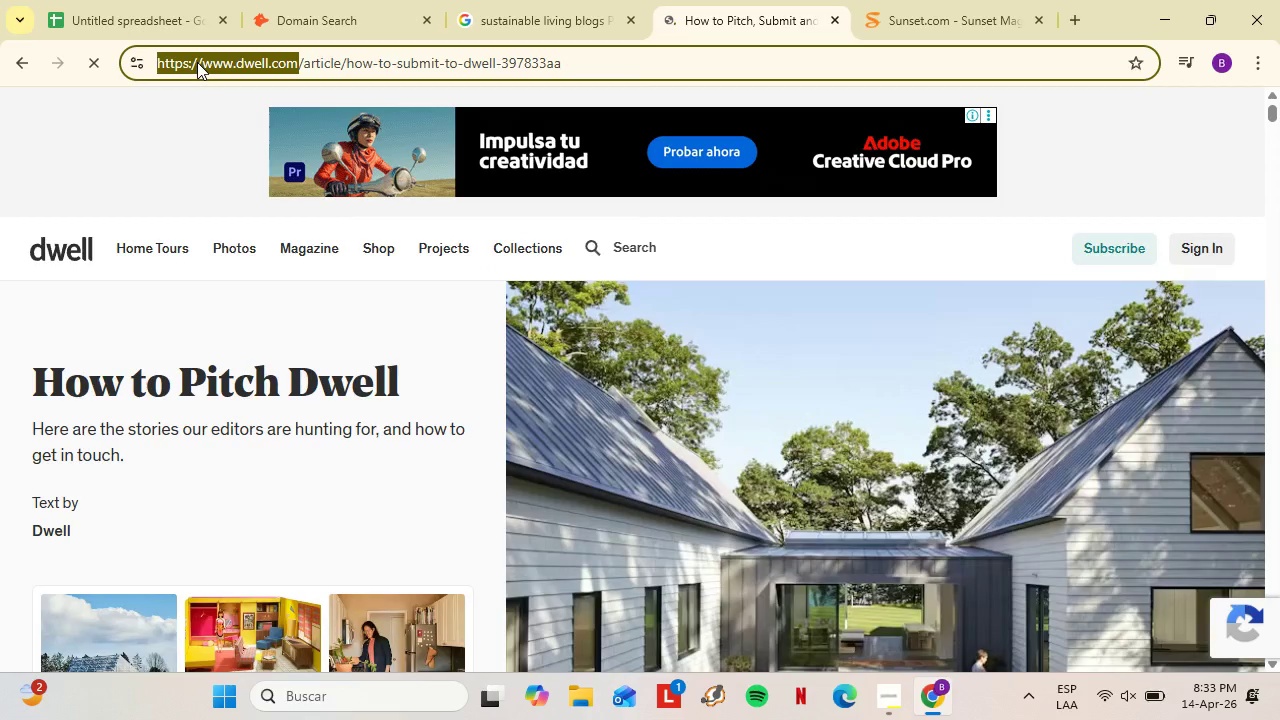 
key(Control+C)
 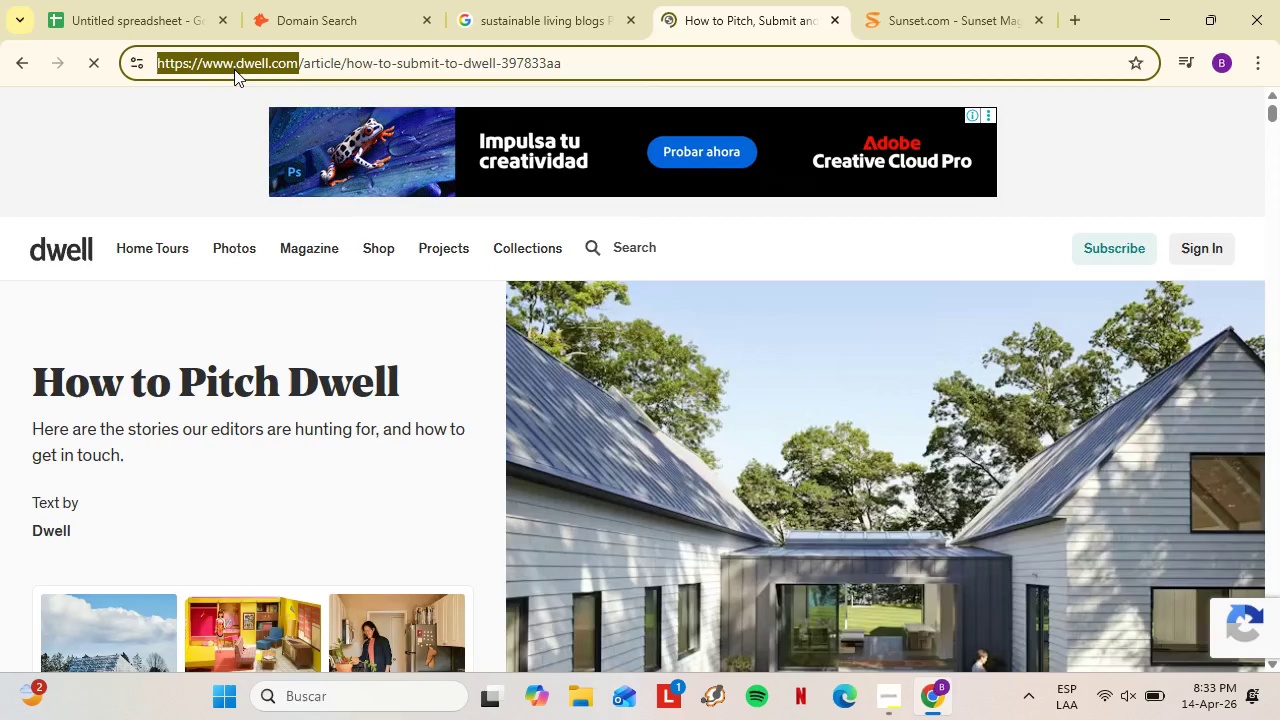 
left_click([267, 0])
 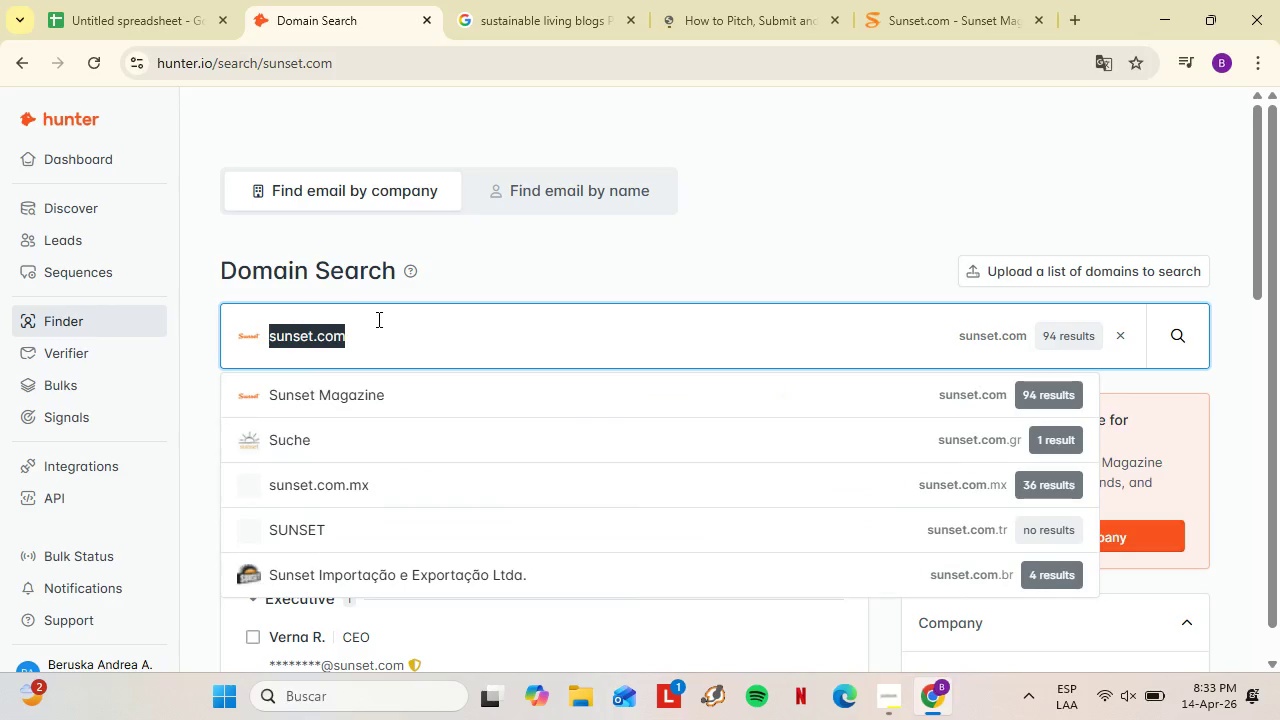 
key(Control+V)
 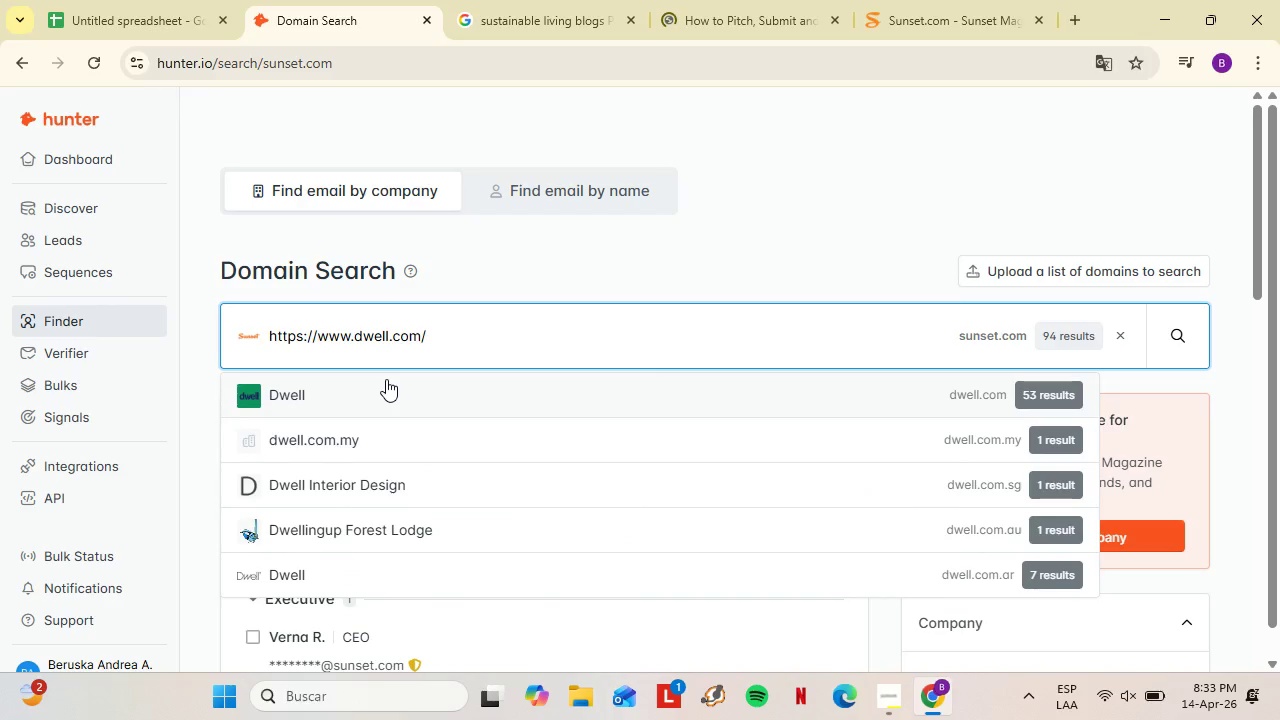 
left_click([386, 379])
 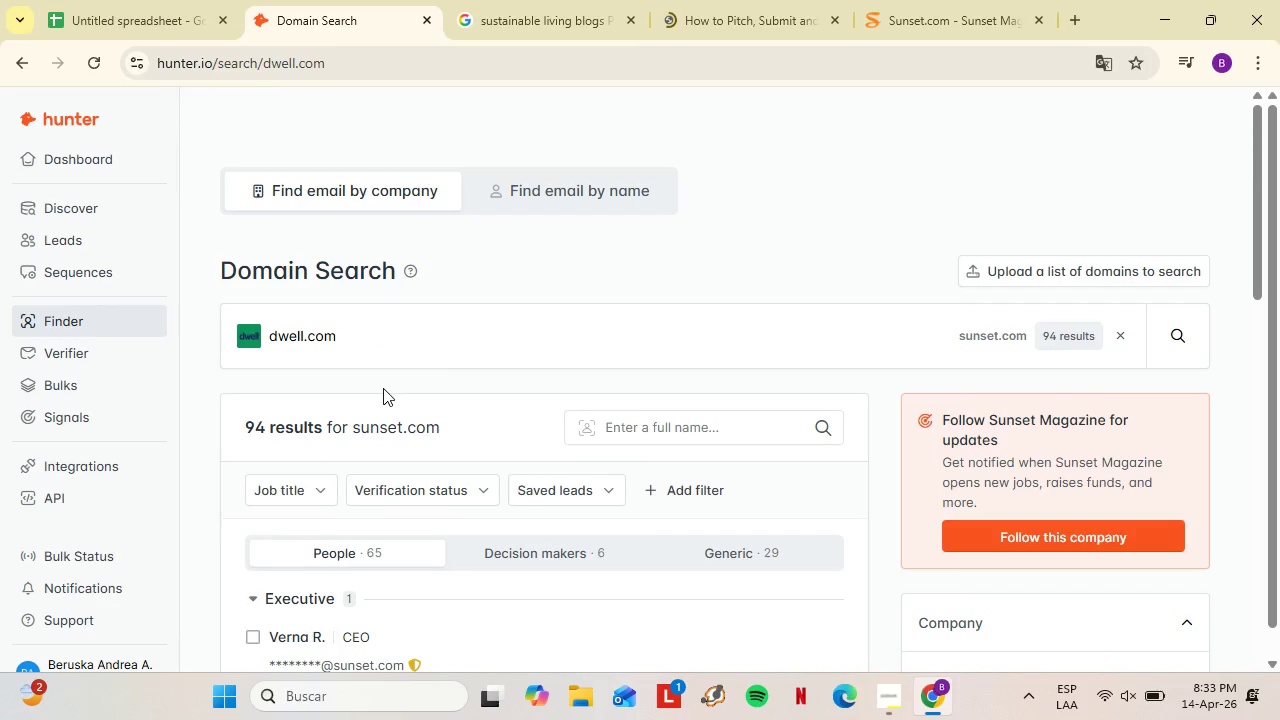 
left_click_drag(start_coordinate=[743, 0], to_coordinate=[569, 0])
 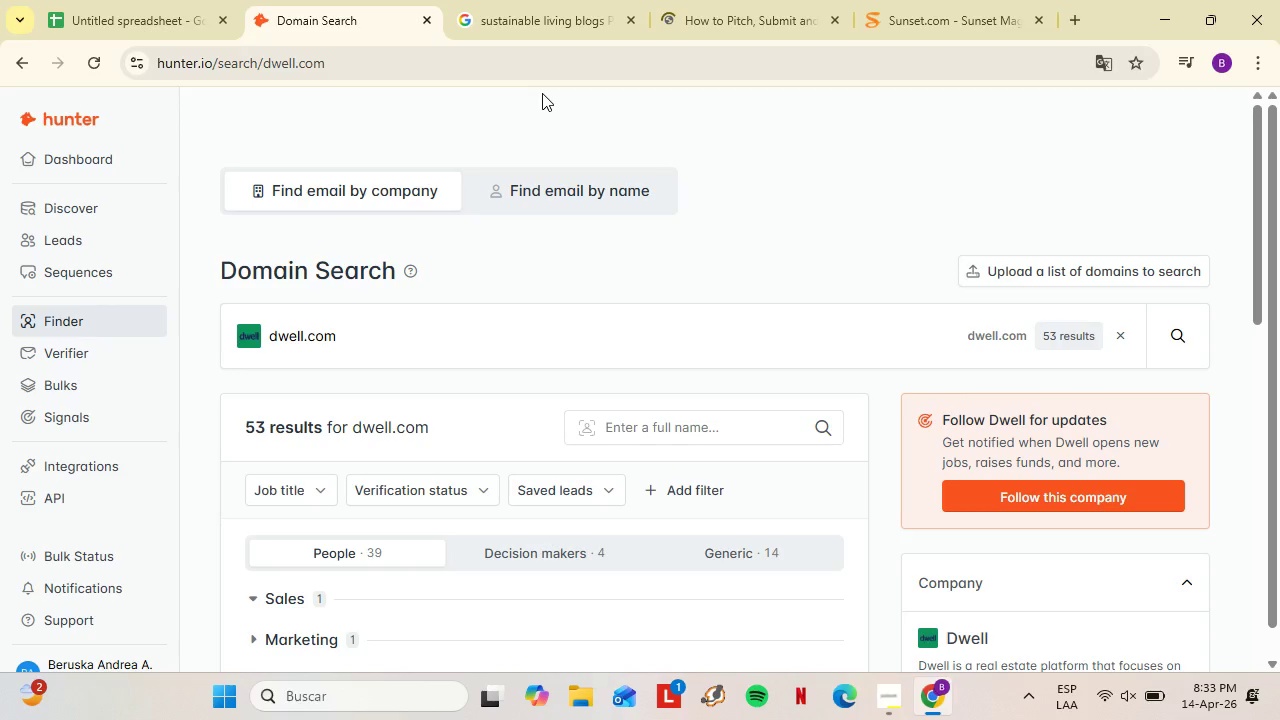 
left_click([370, 0])
 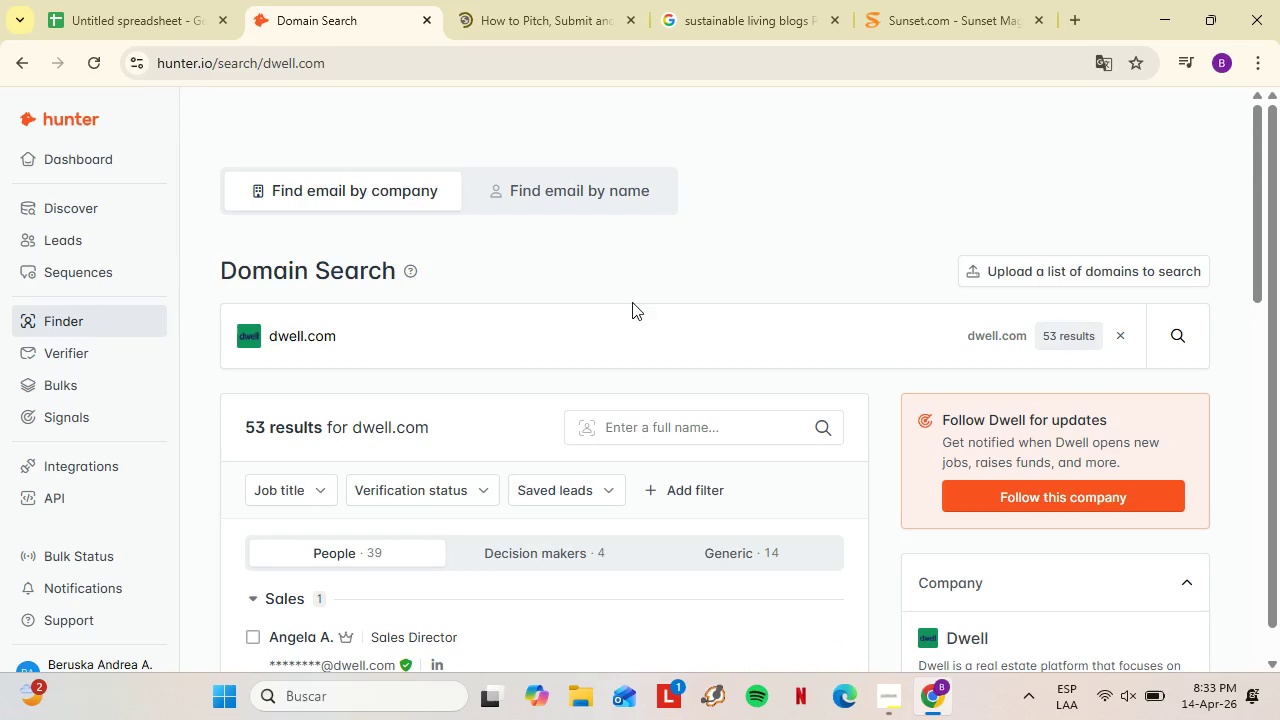 
left_click([518, 0])
 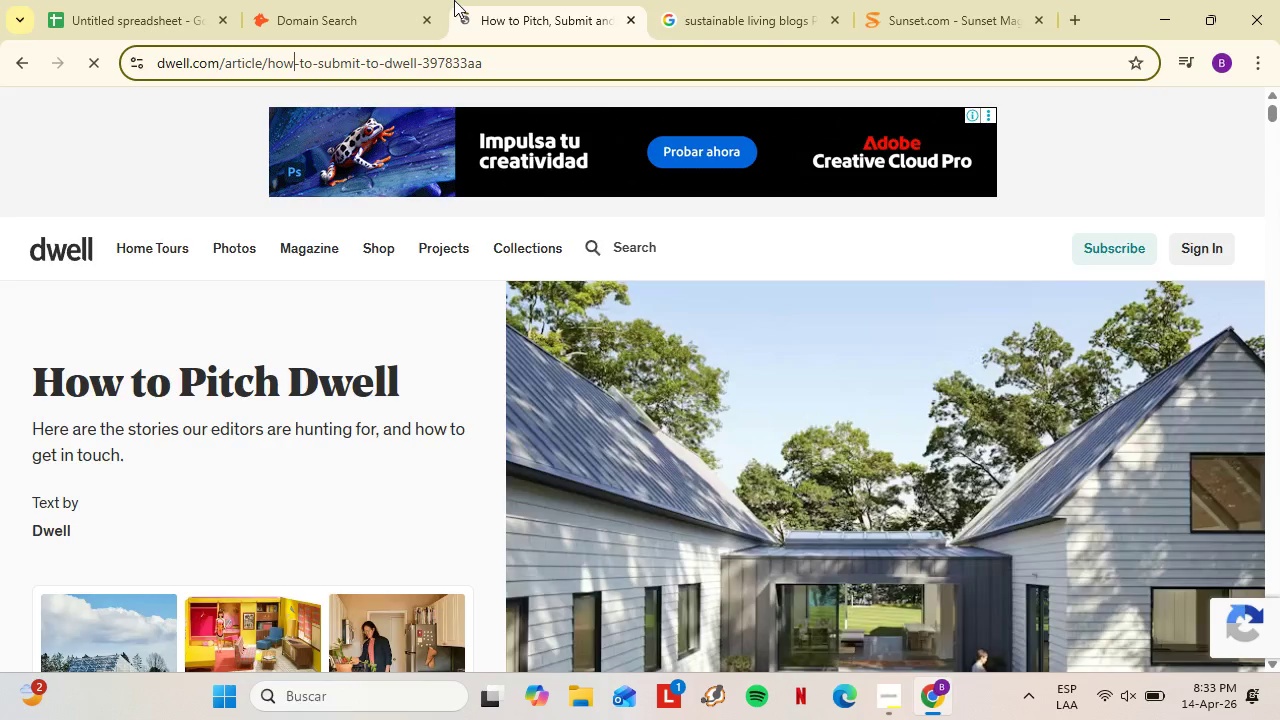 
left_click([332, 0])
 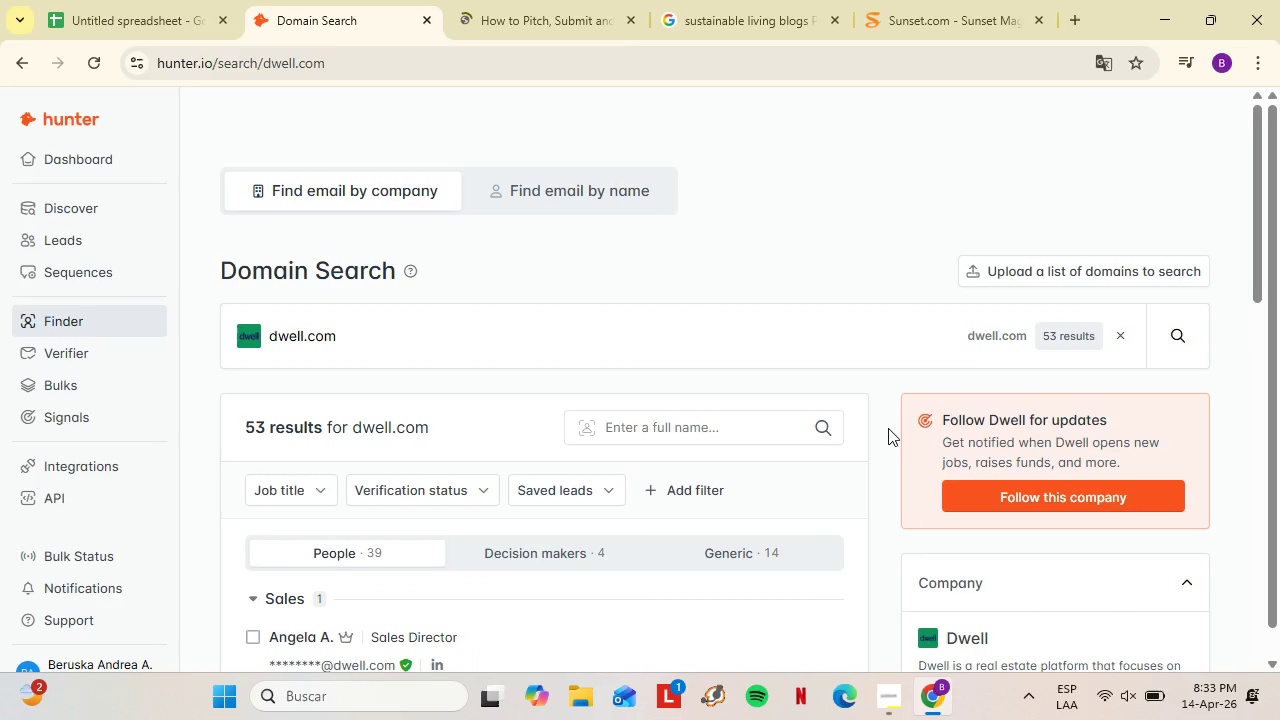 
left_click([1179, 337])
 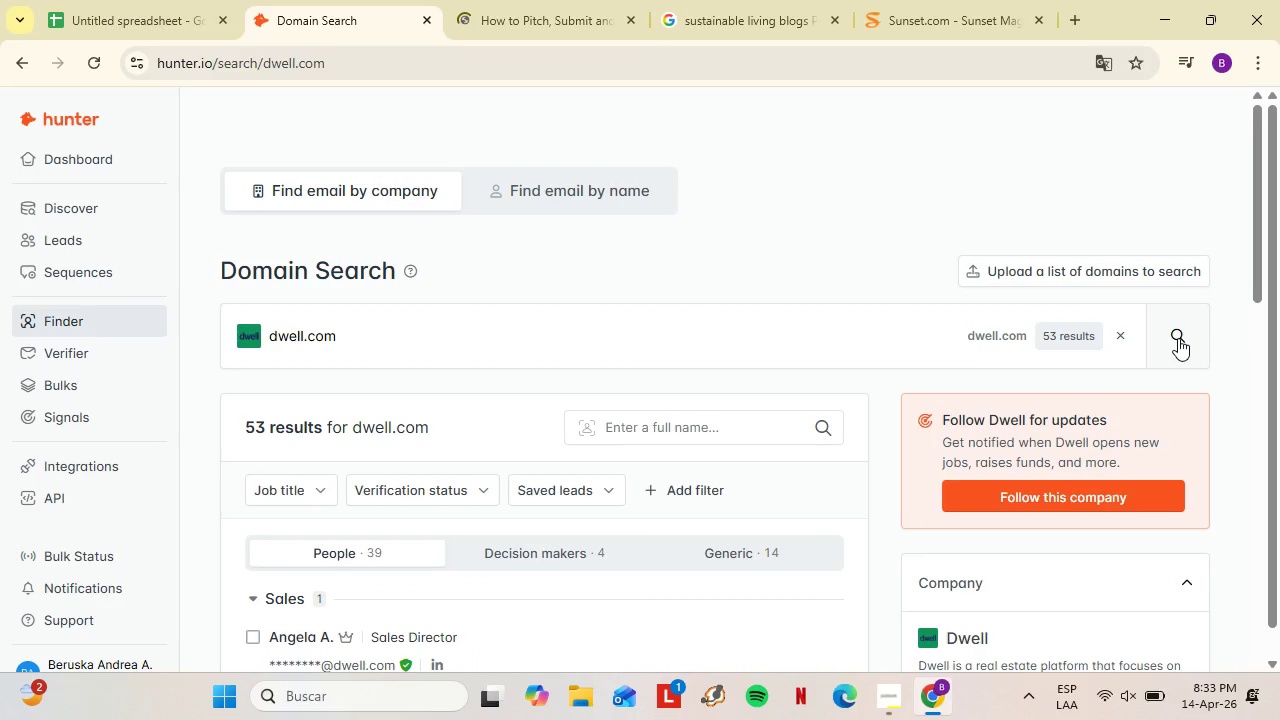 
left_click([319, 421])
 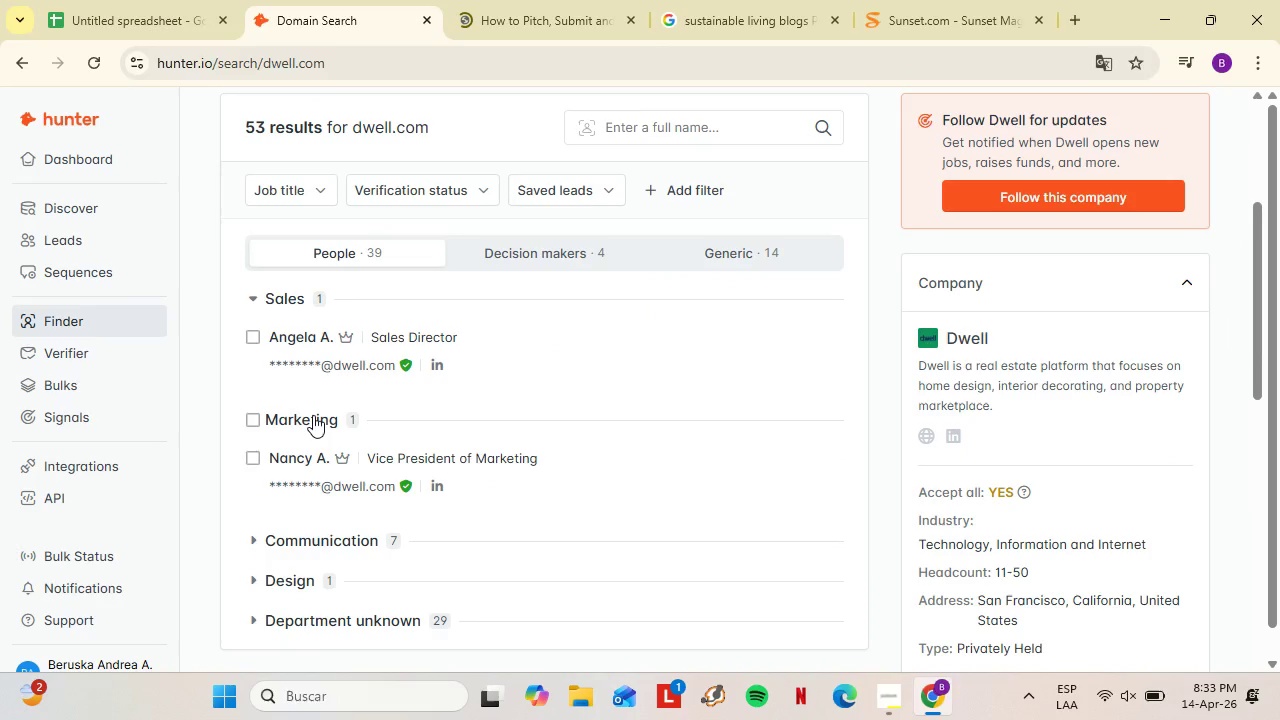 
left_click([313, 415])
 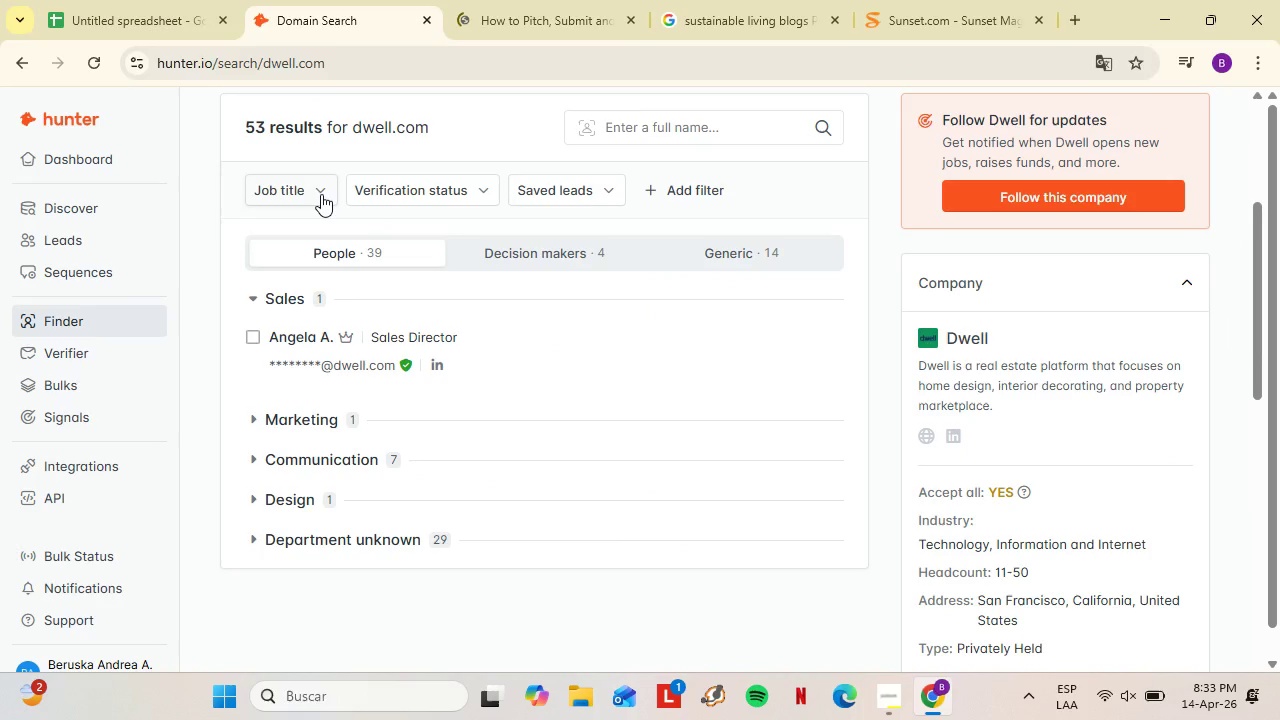 
scroll: coordinate [408, 446], scroll_direction: down, amount: 3.0
 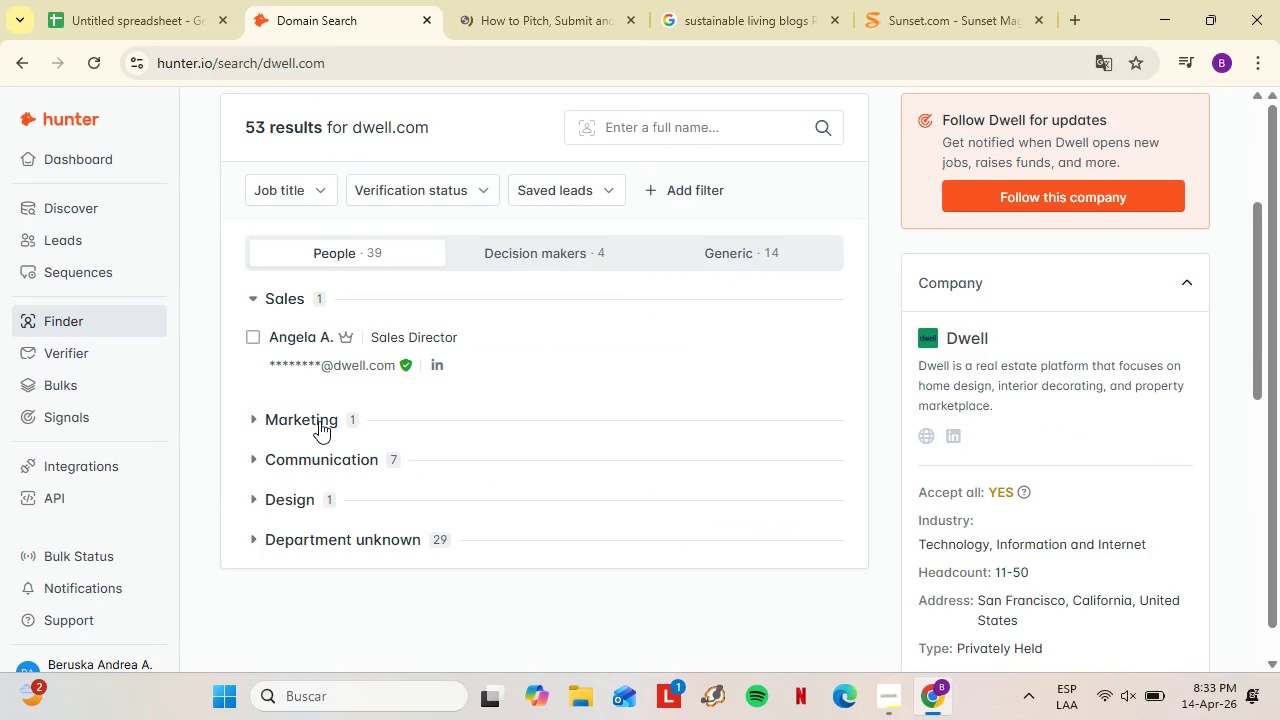 
left_click([306, 192])
 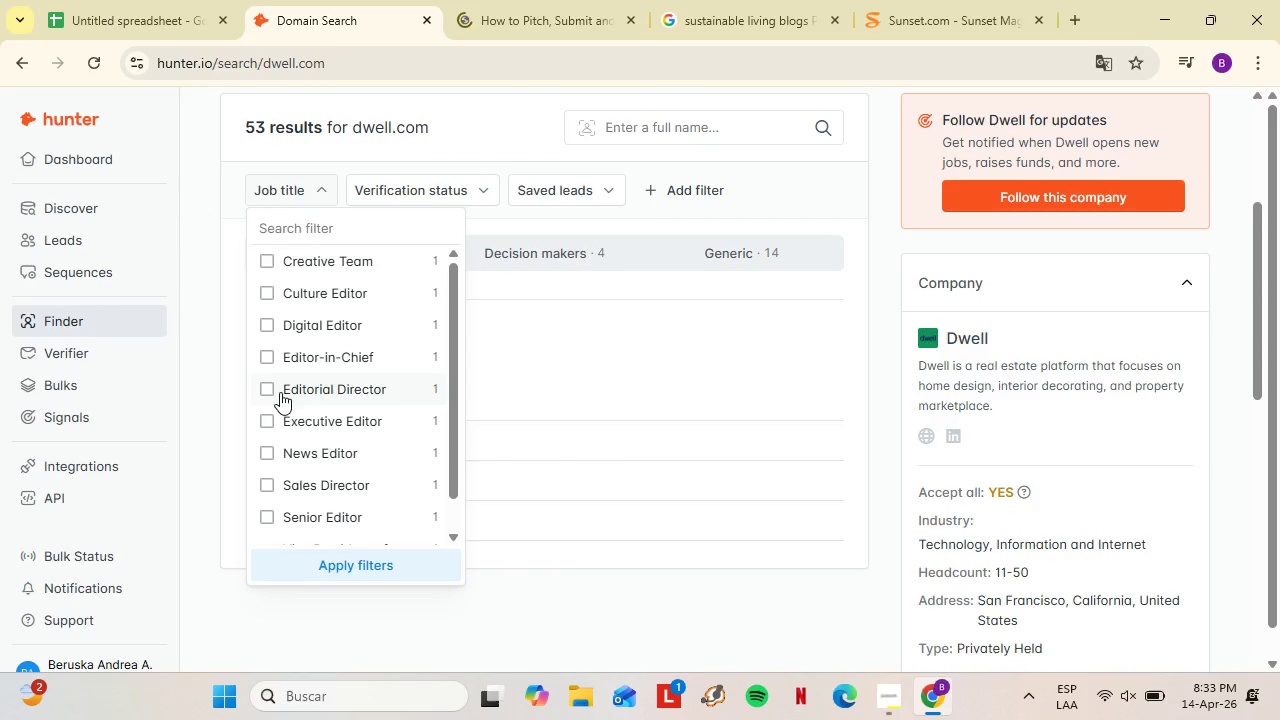 
wait(5.88)
 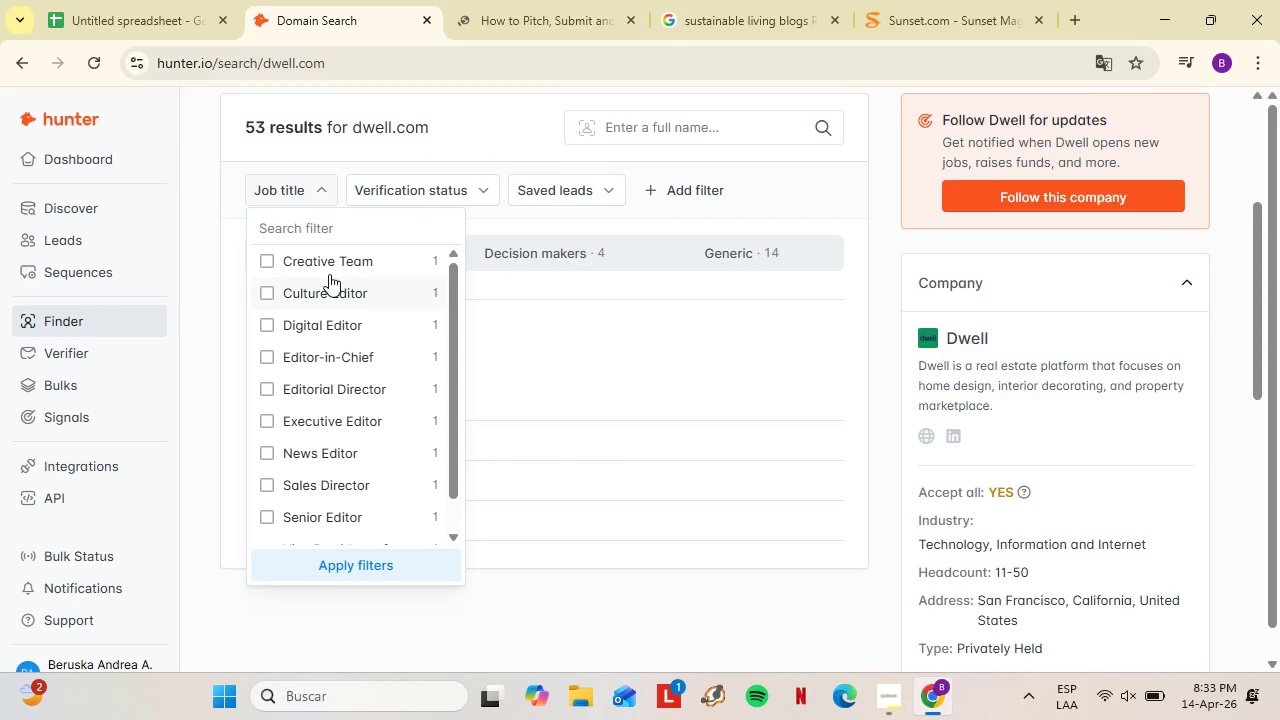 
scroll: coordinate [278, 390], scroll_direction: down, amount: 3.0
 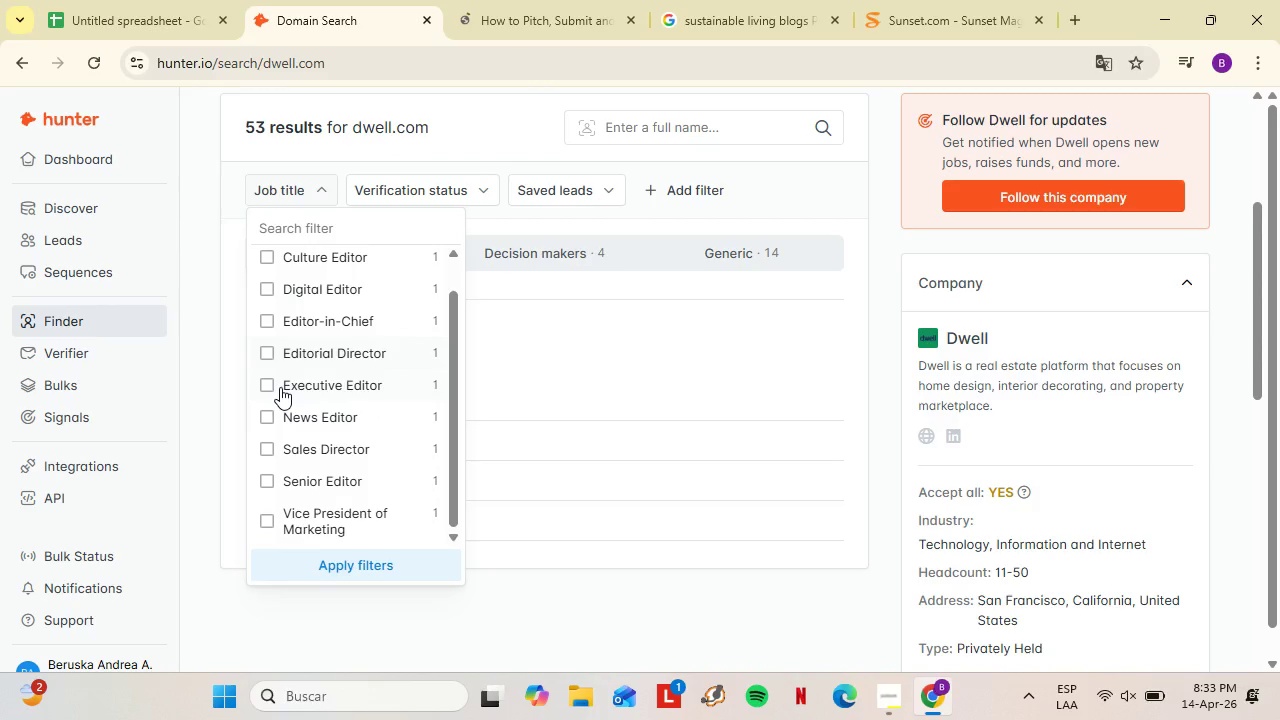 
scroll: coordinate [280, 387], scroll_direction: up, amount: 2.0
 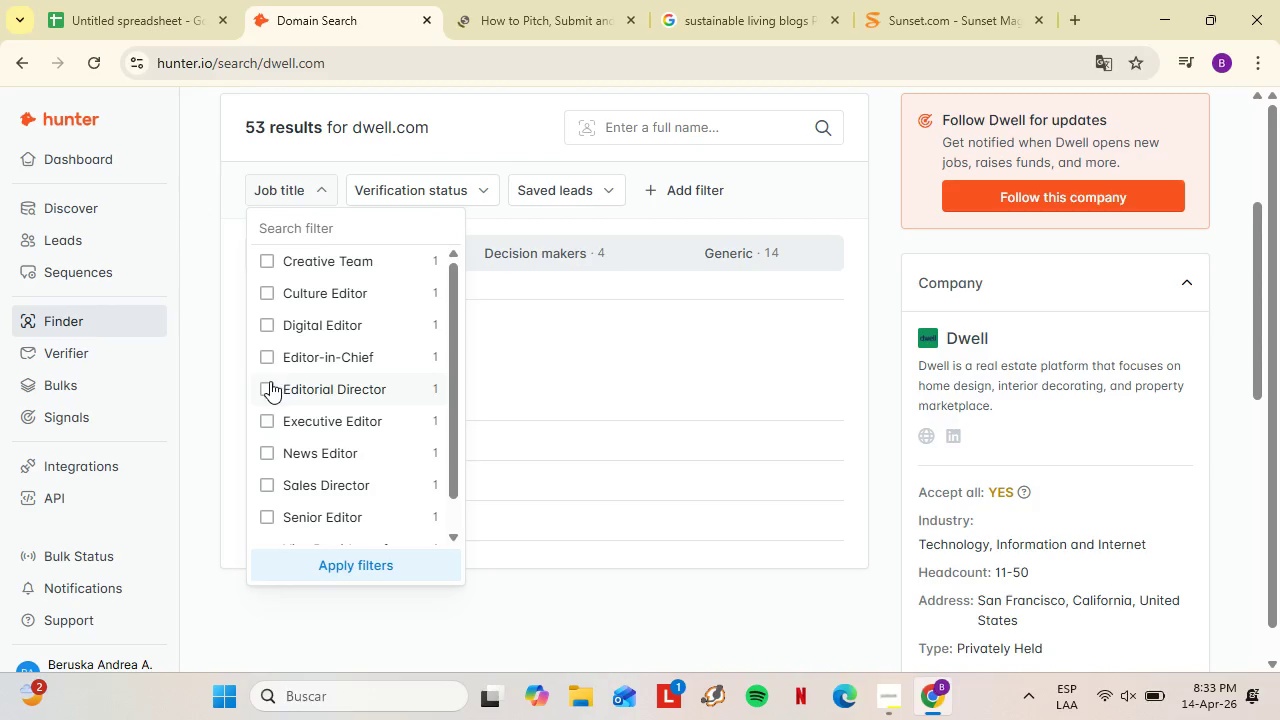 
left_click([267, 385])
 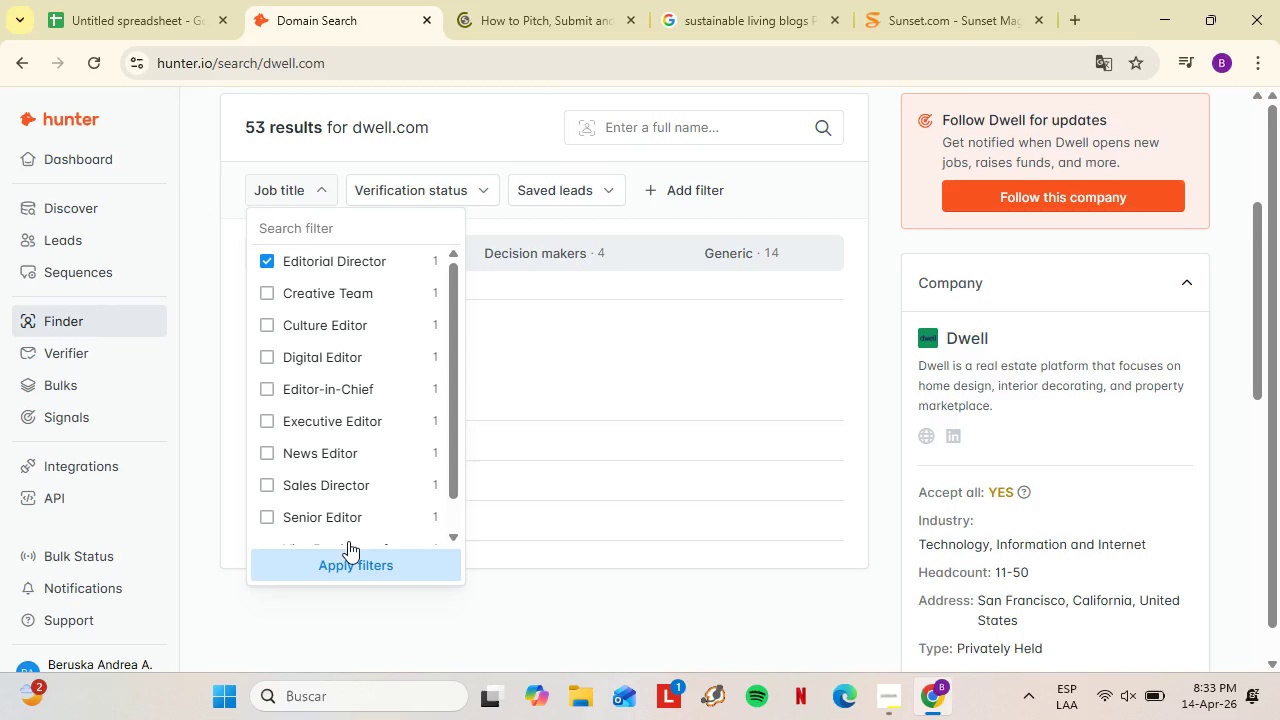 
left_click([356, 565])
 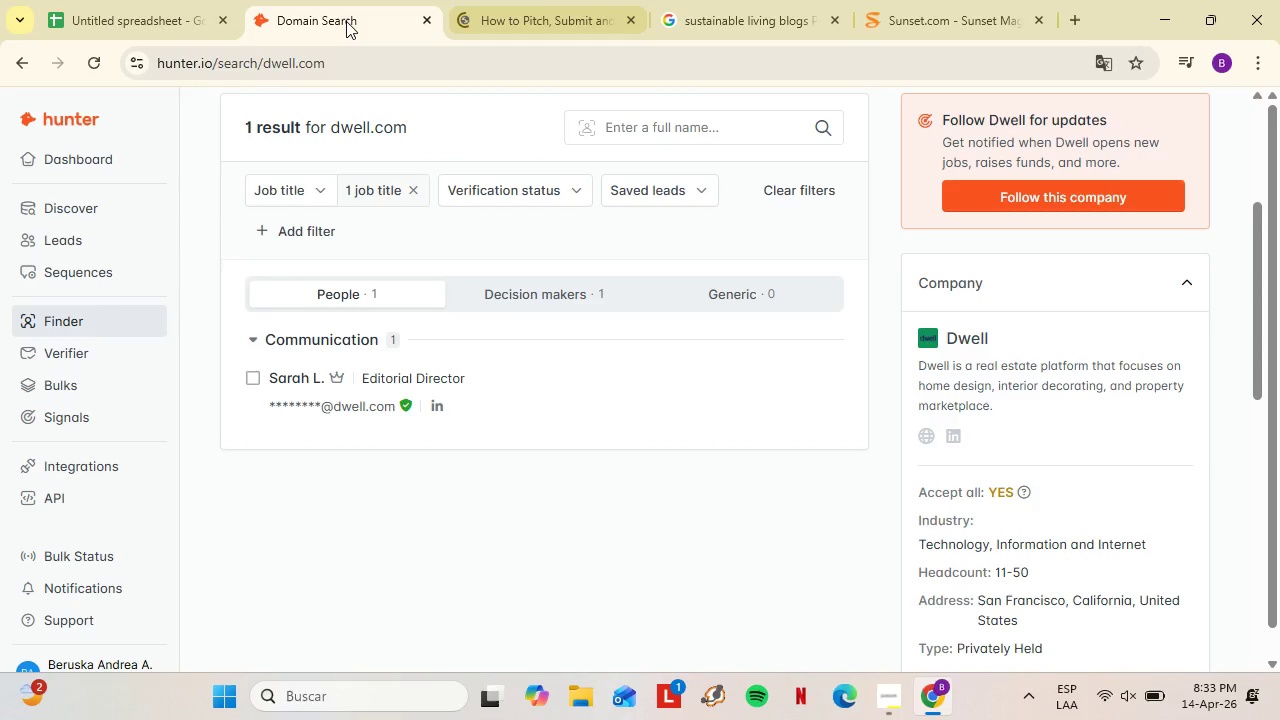 
left_click([538, 0])
 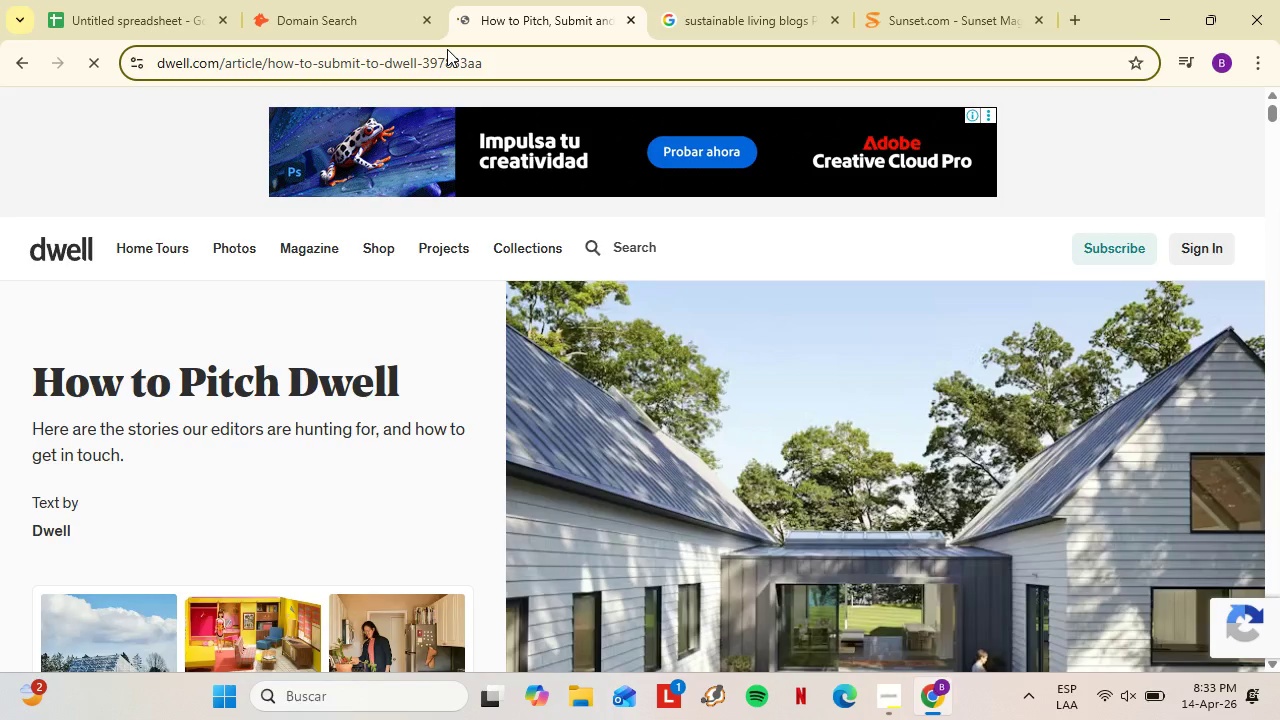 
double_click([411, 56])
 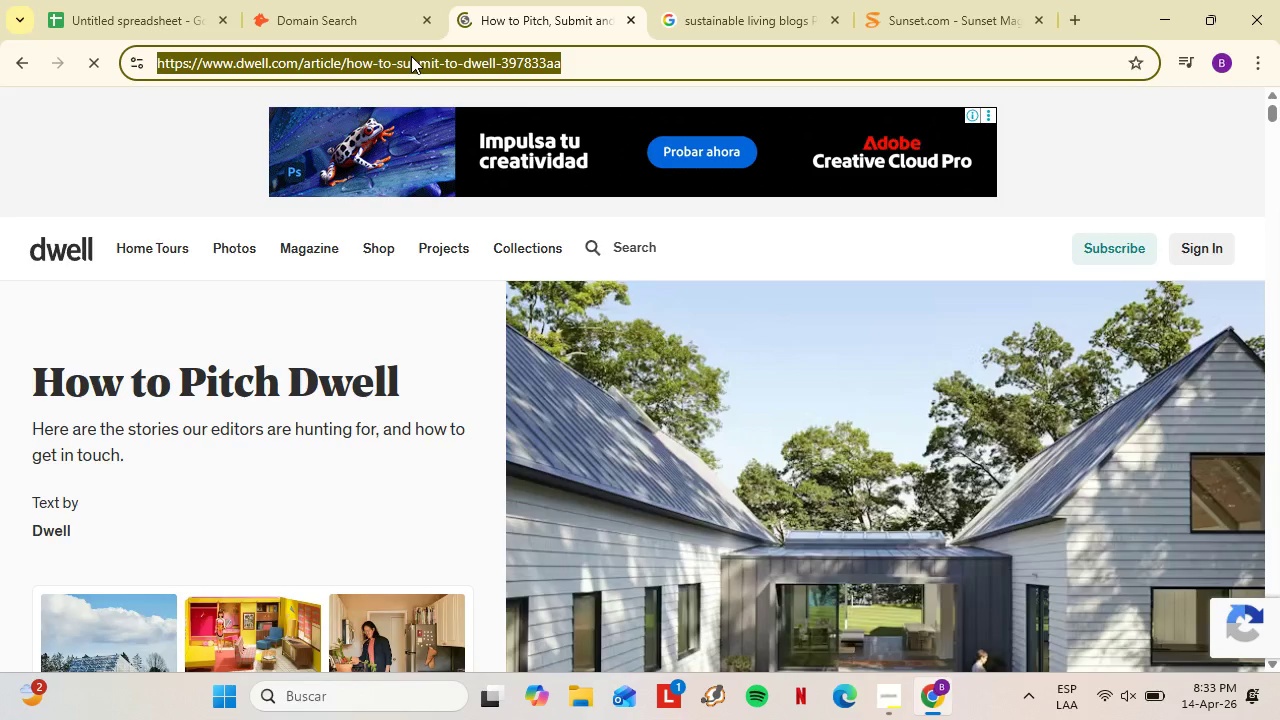 
triple_click([411, 56])
 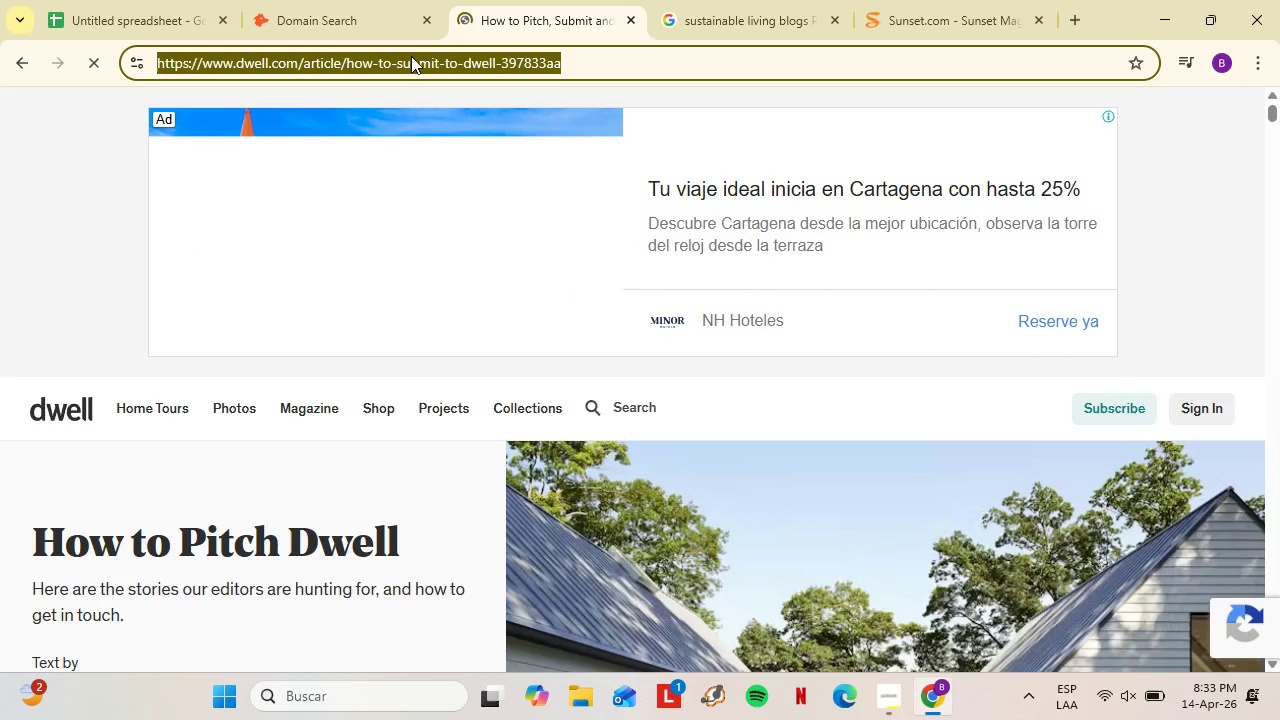 
key(Control+C)
 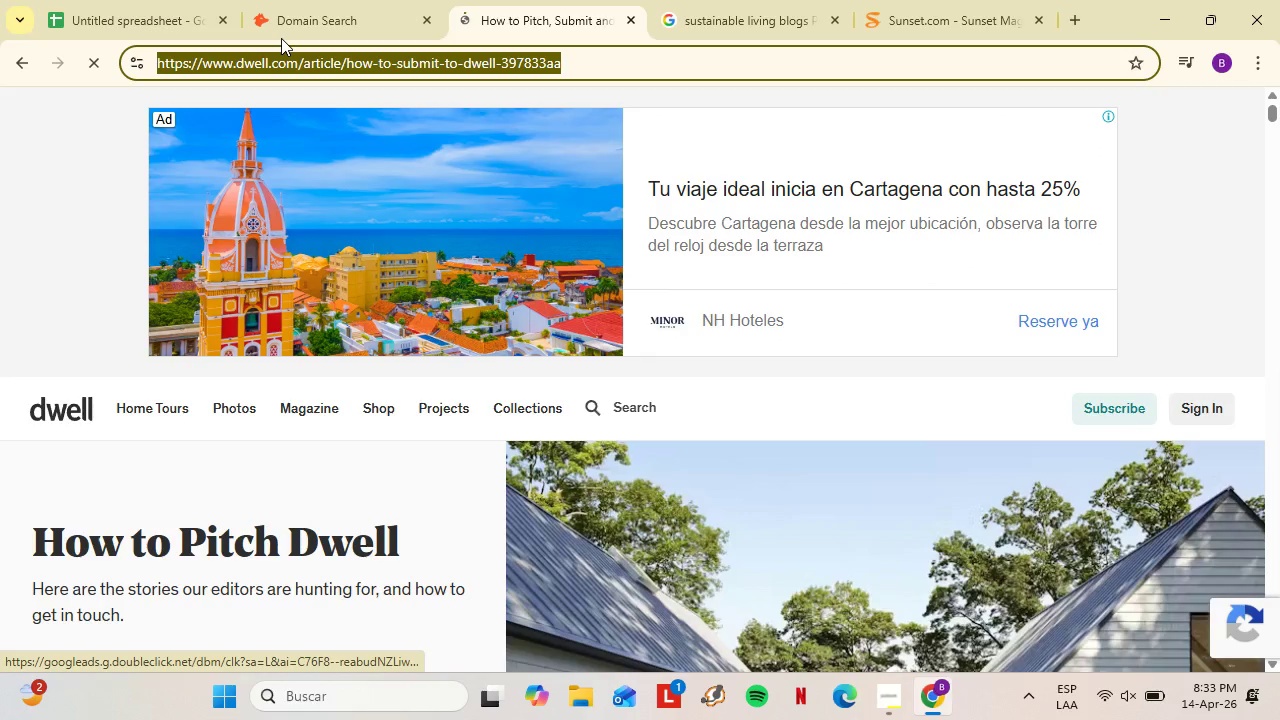 
left_click([148, 0])
 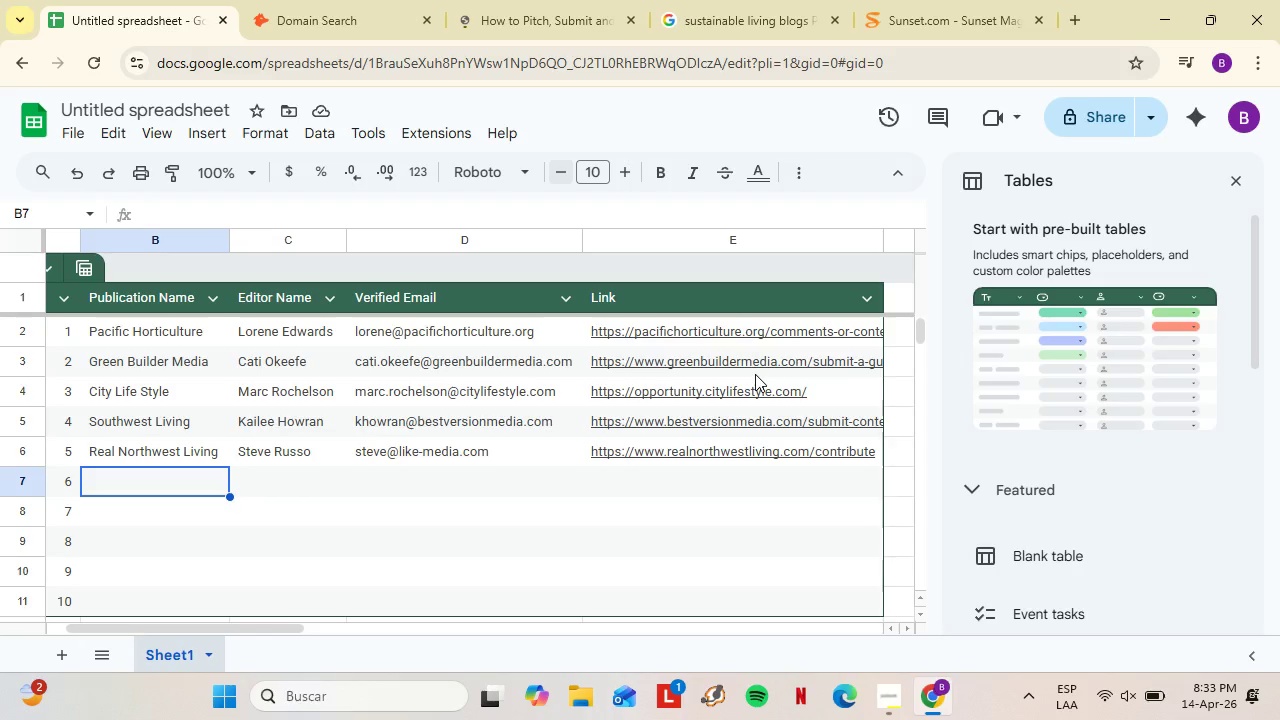 
left_click([717, 477])
 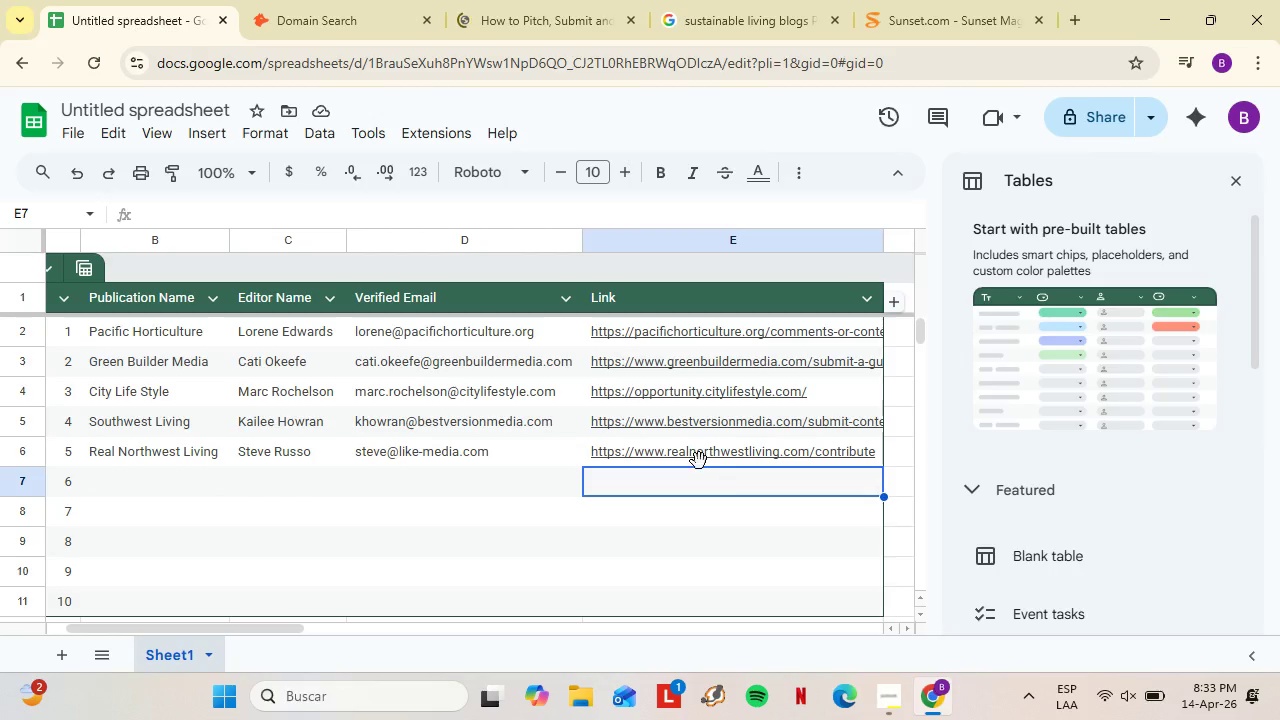 
key(Control+ControlLeft)
 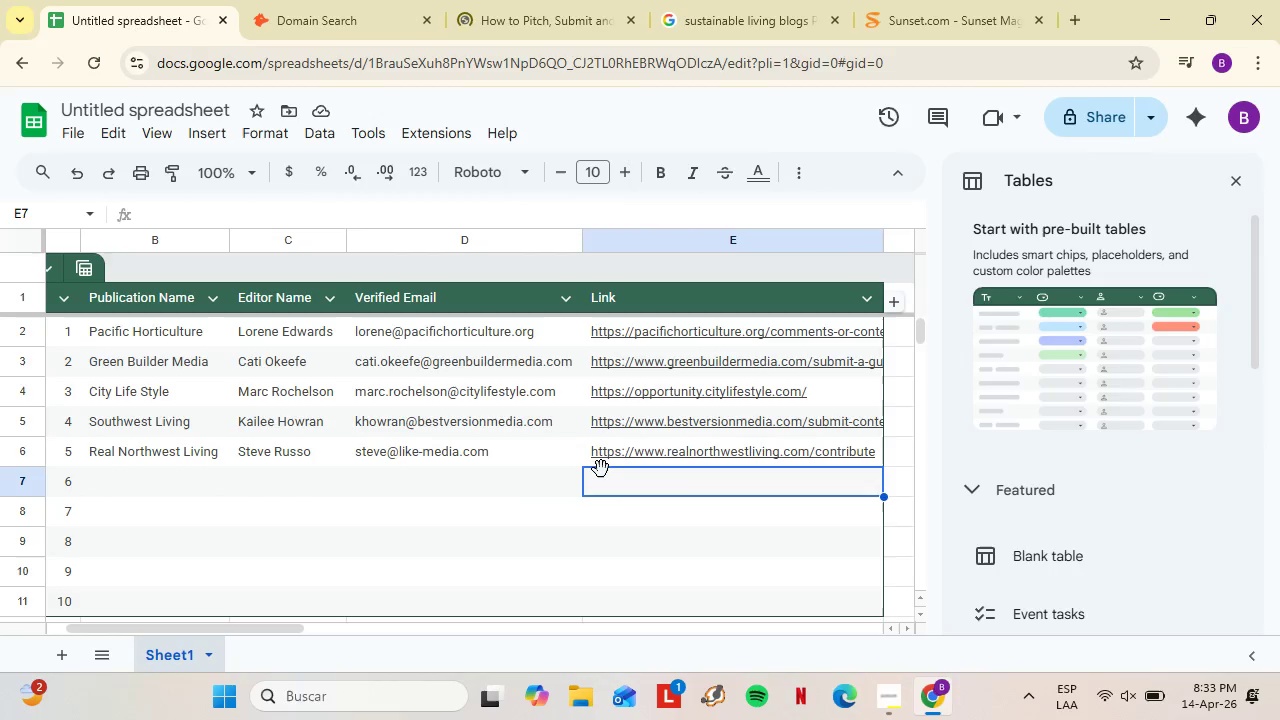 
key(Control+Shift+V)
 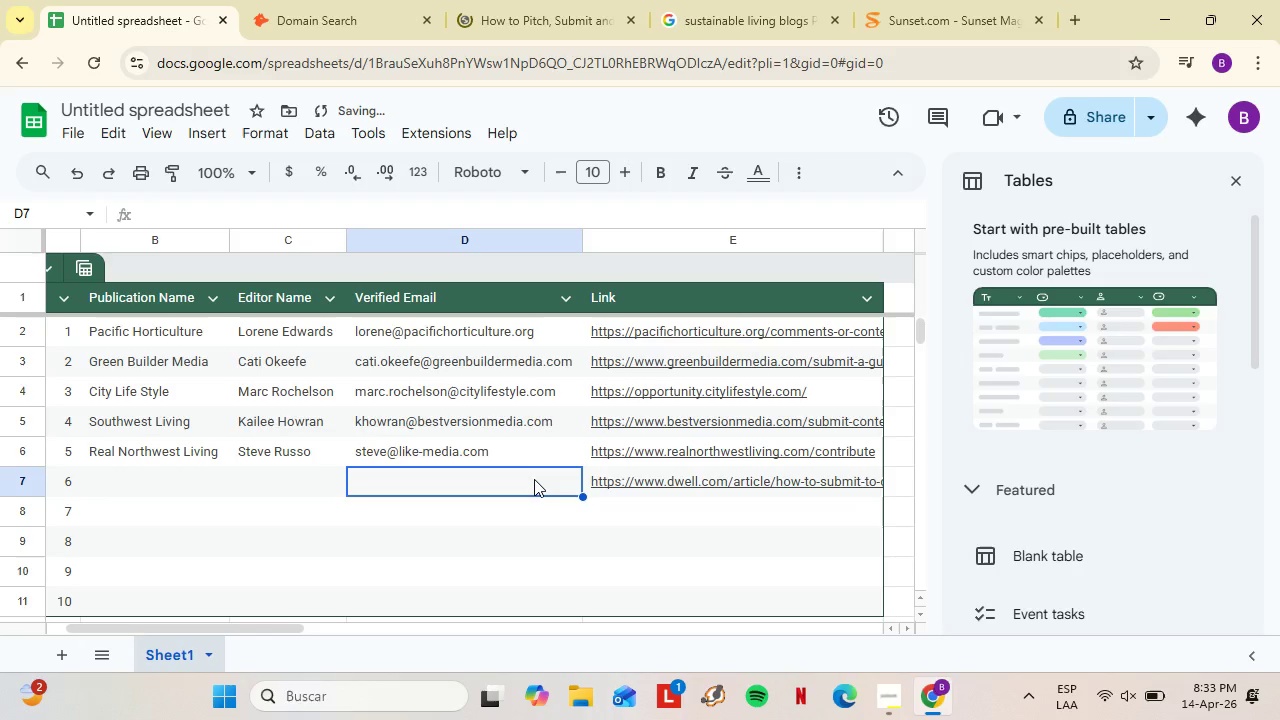 
left_click([534, 479])
 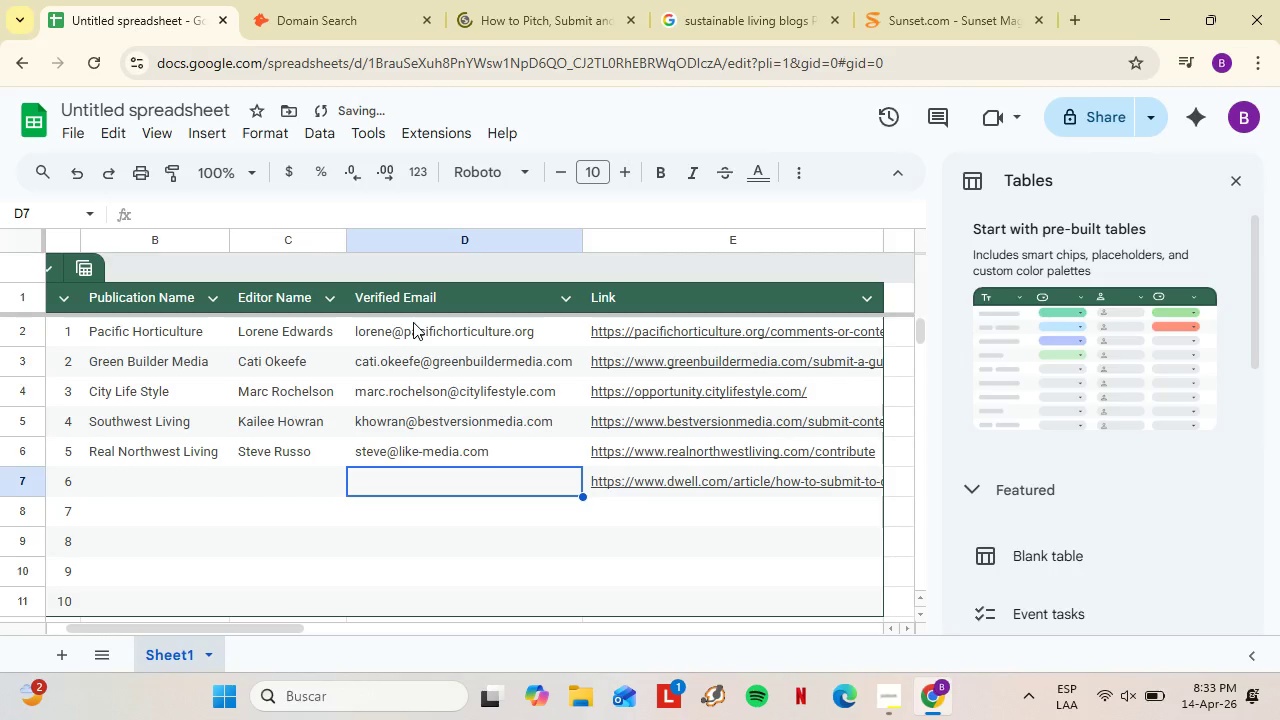 
left_click([269, 0])
 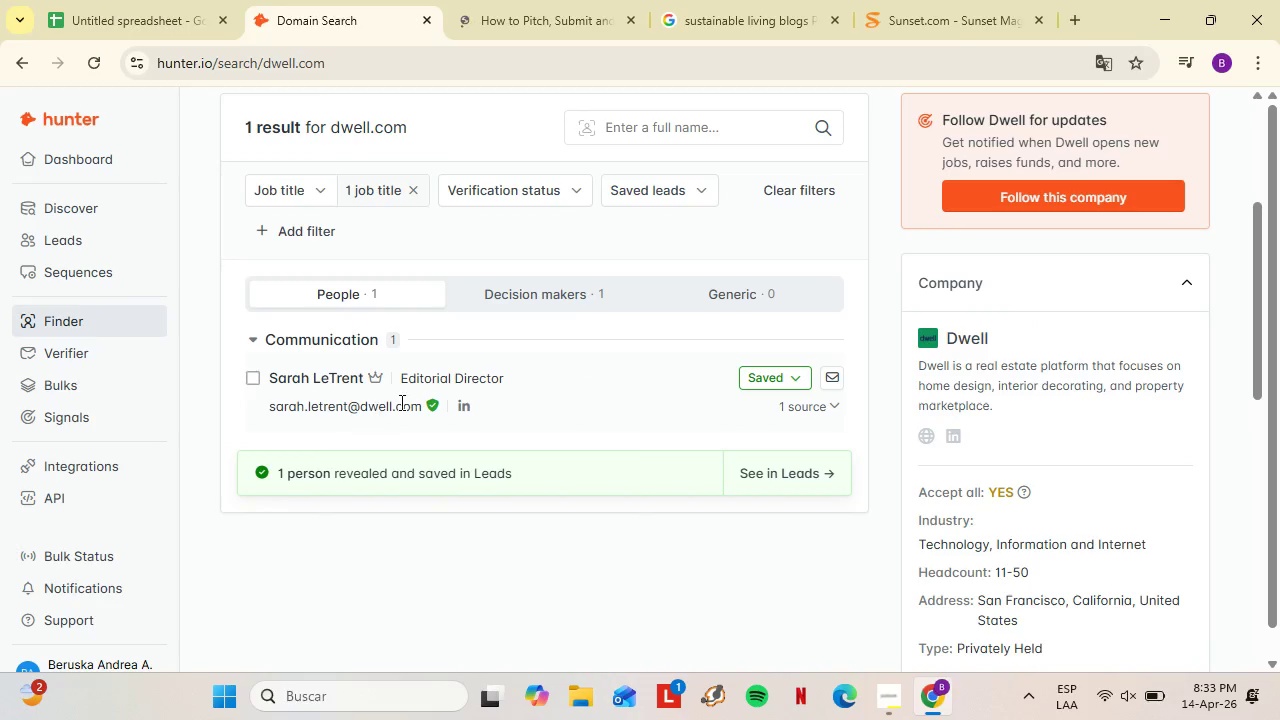 
left_click_drag(start_coordinate=[421, 405], to_coordinate=[266, 393])
 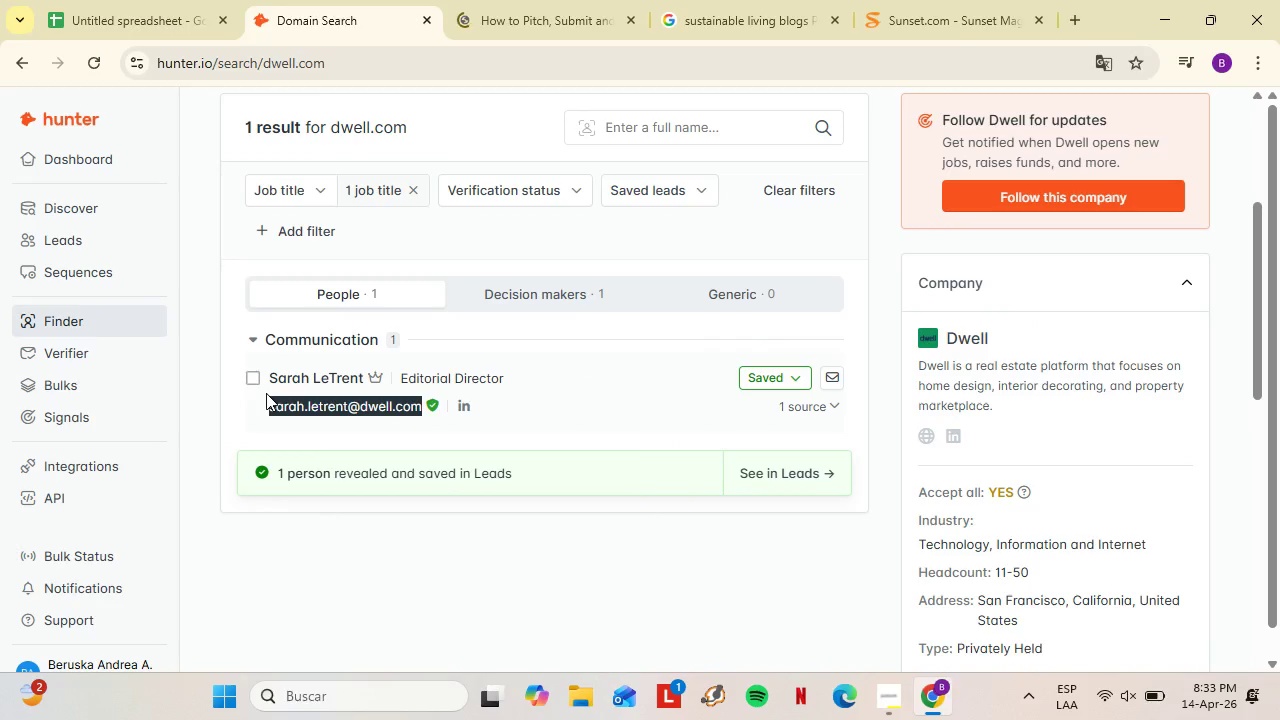 
key(Control+C)
 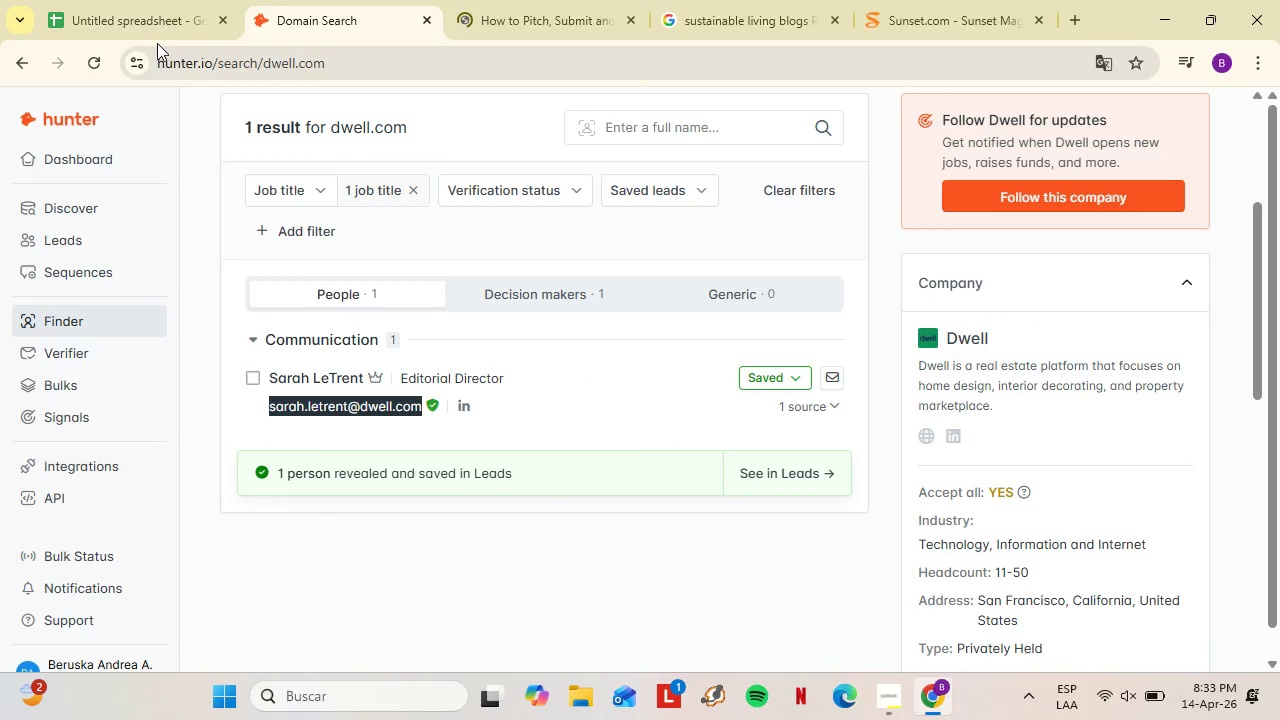 
double_click([149, 6])
 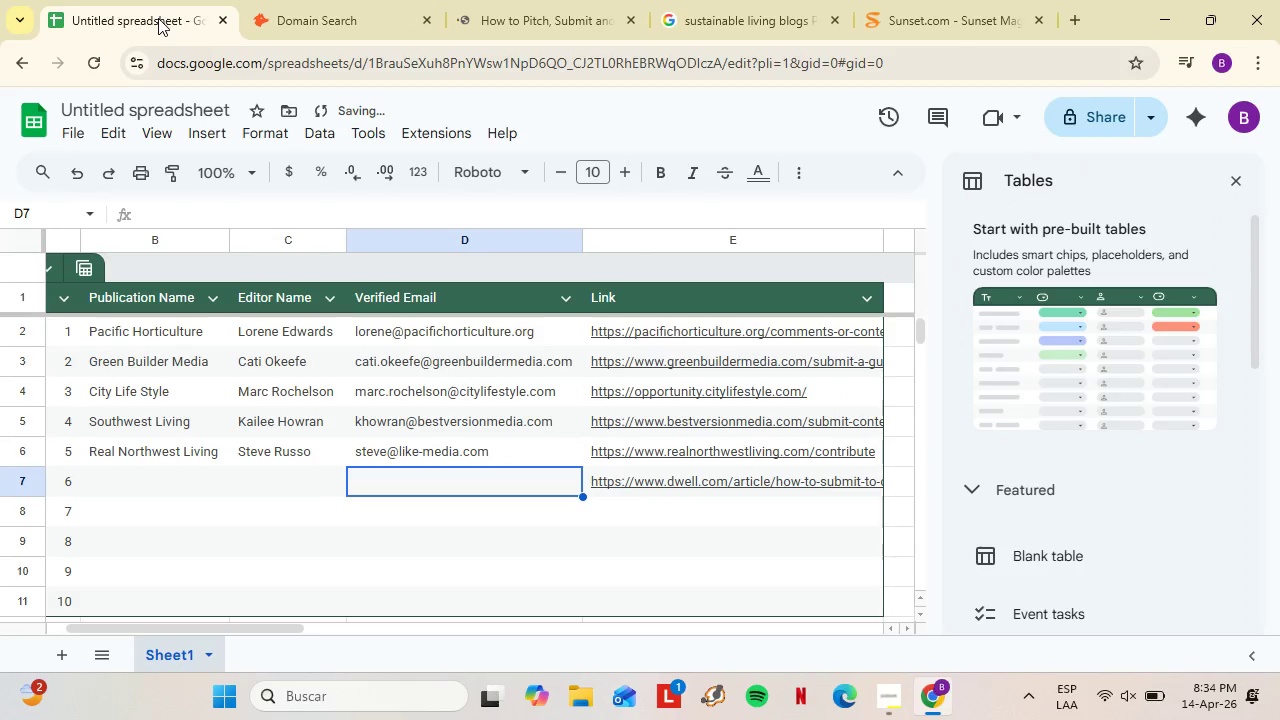 
hold_key(key=ControlLeft, duration=0.39)
 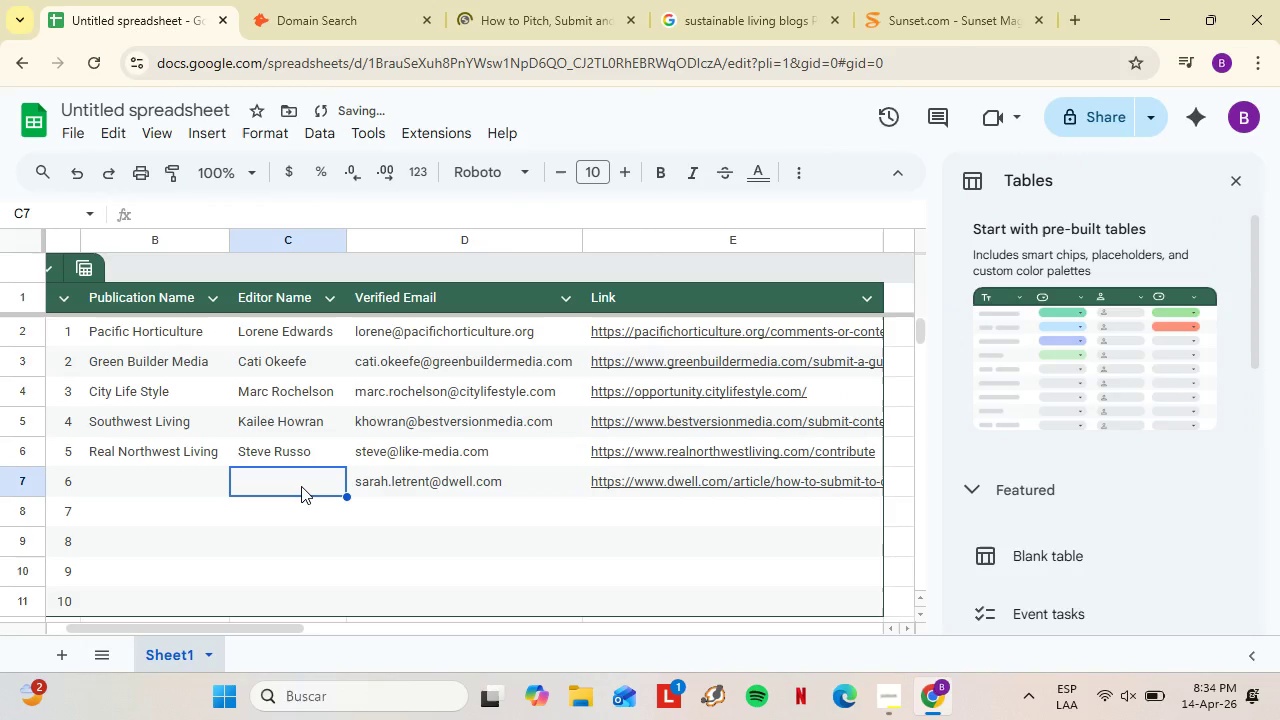 
key(Control+Shift+ControlLeft)
 